 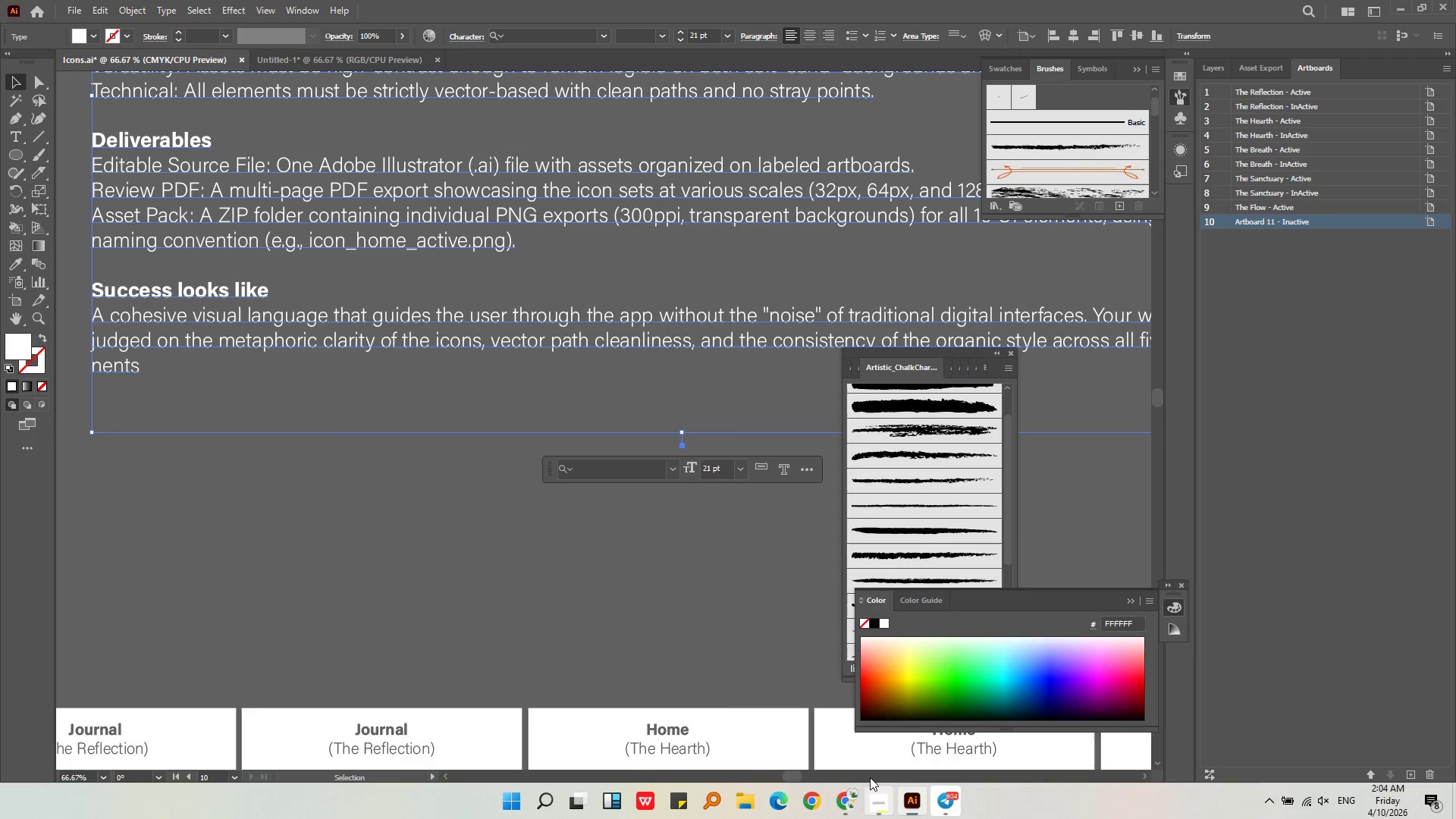 
scroll: coordinate [516, 435], scroll_direction: down, amount: 2.0
 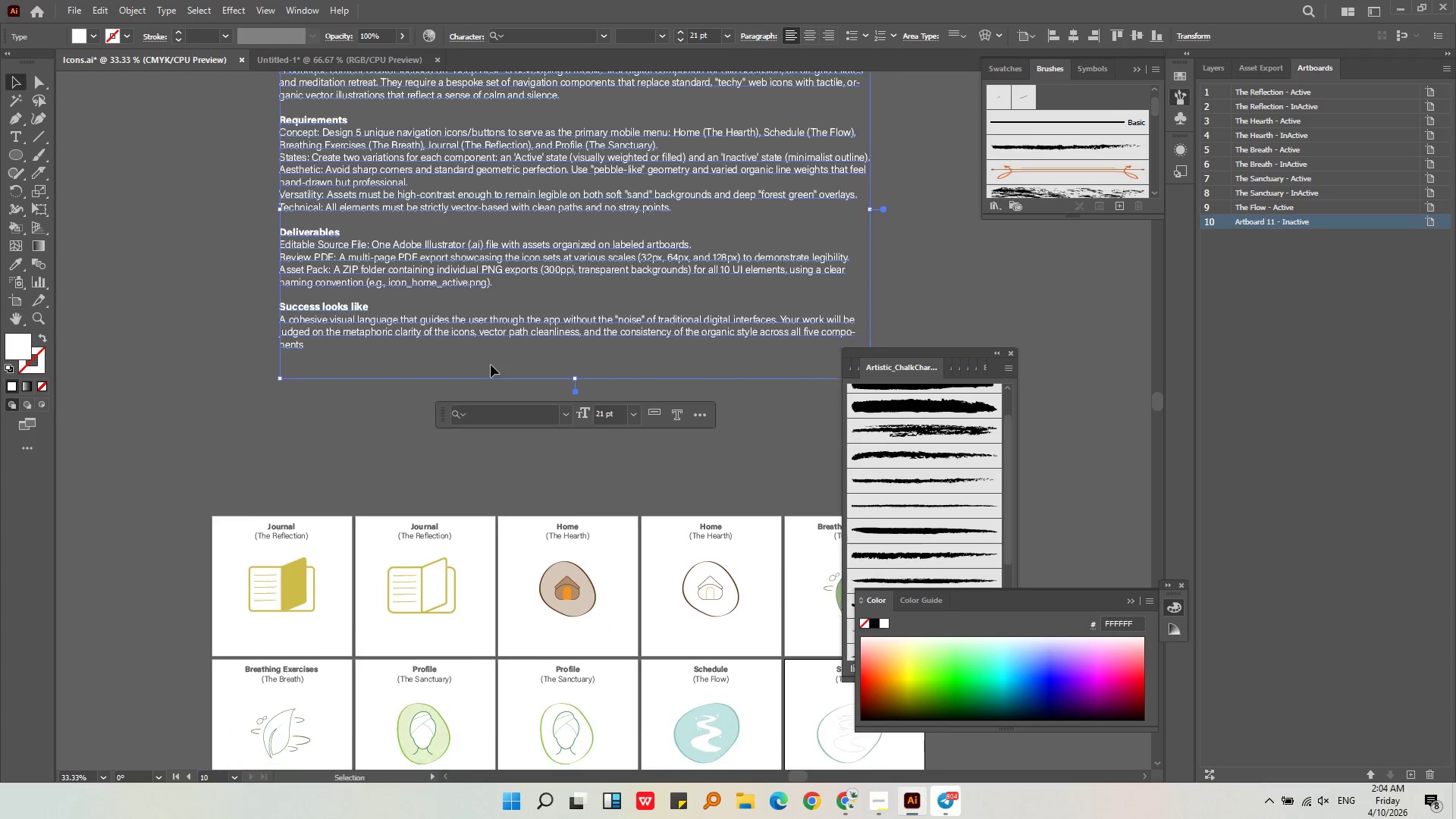 
hold_key(key=AltLeft, duration=0.33)
scroll: coordinate [491, 365], scroll_direction: down, amount: 1.0
 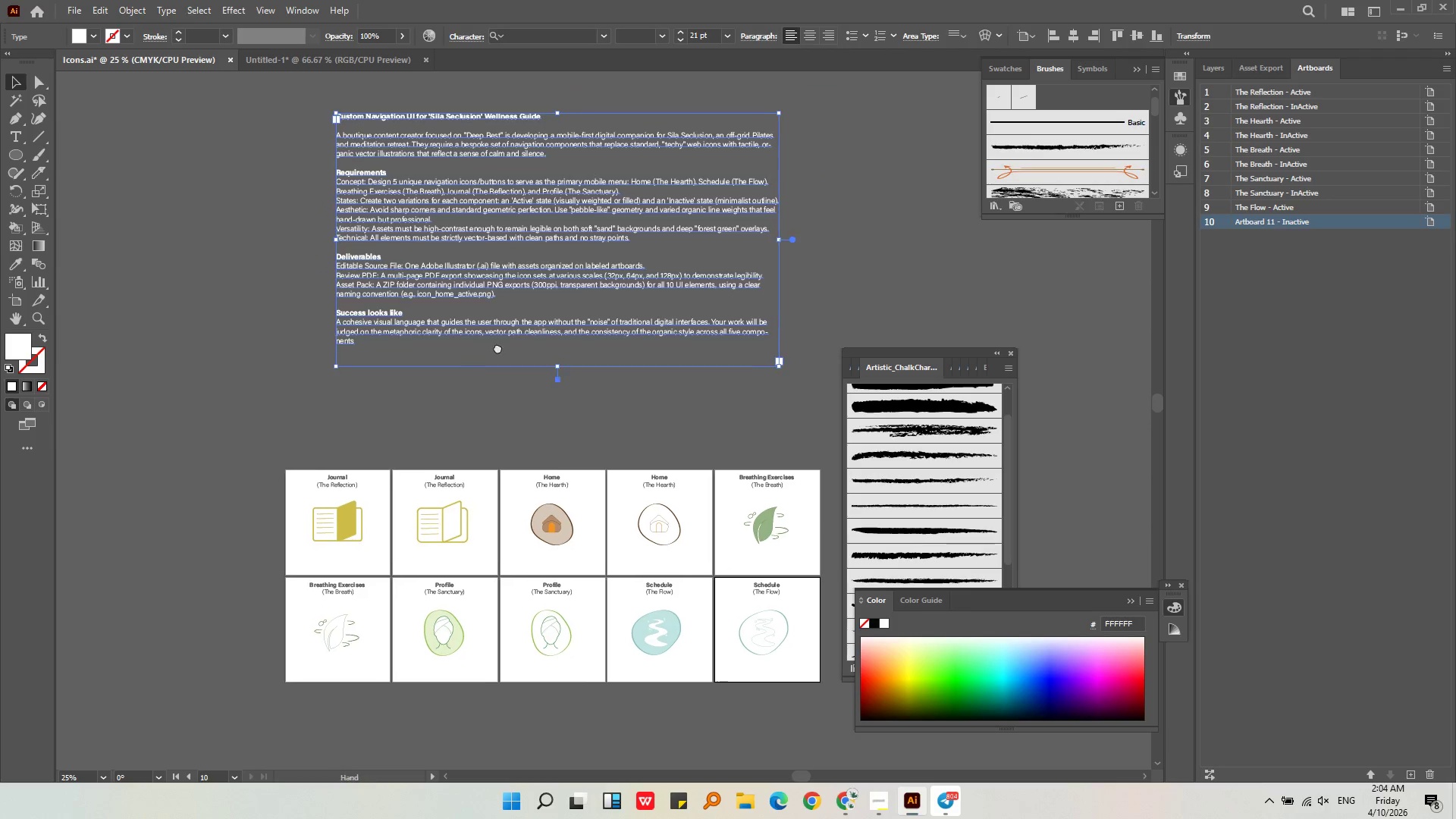 
mouse_move([482, 331])
 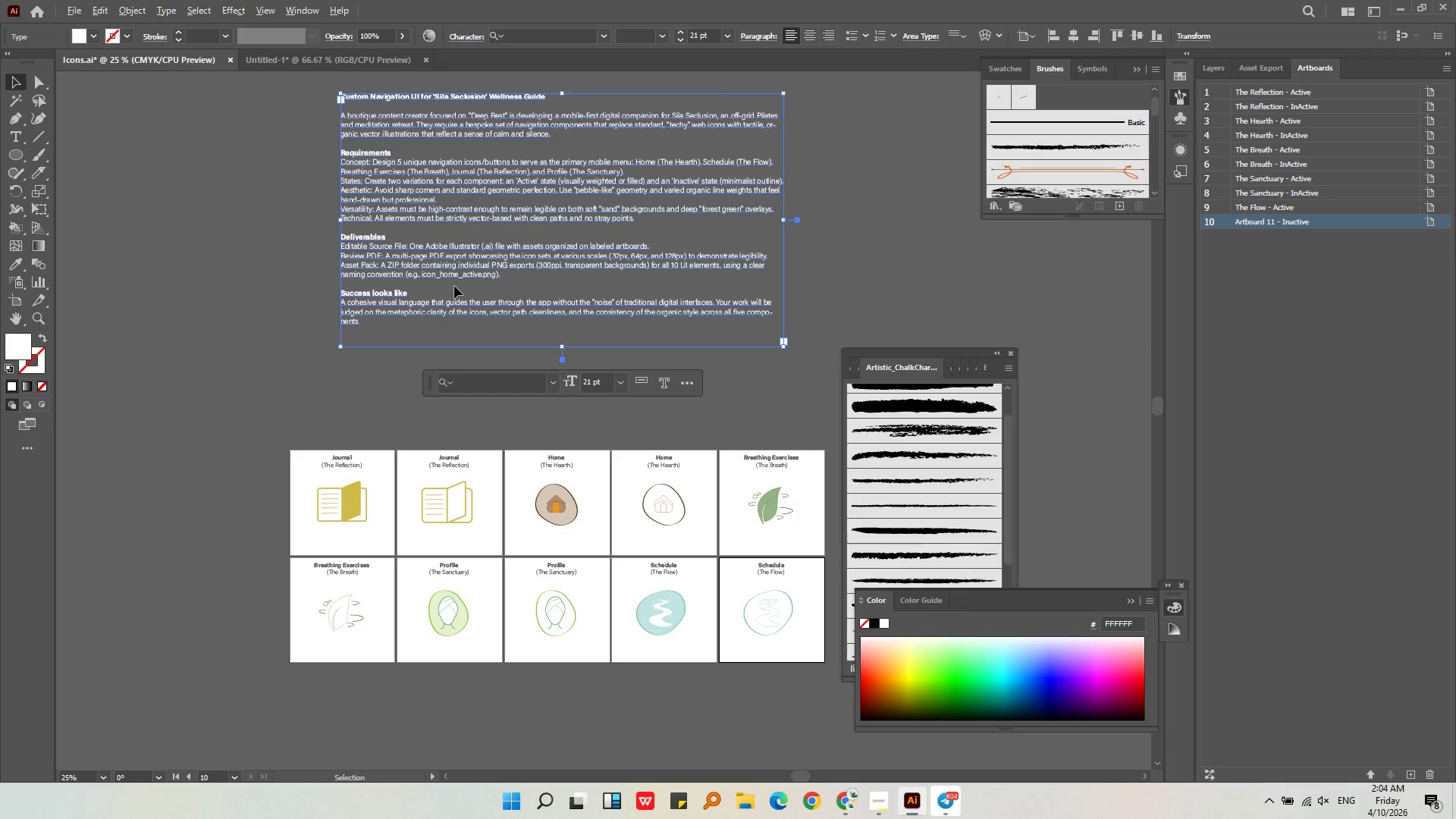 
hold_key(key=AltLeft, duration=0.55)
scroll: coordinate [460, 273], scroll_direction: up, amount: 2.0
 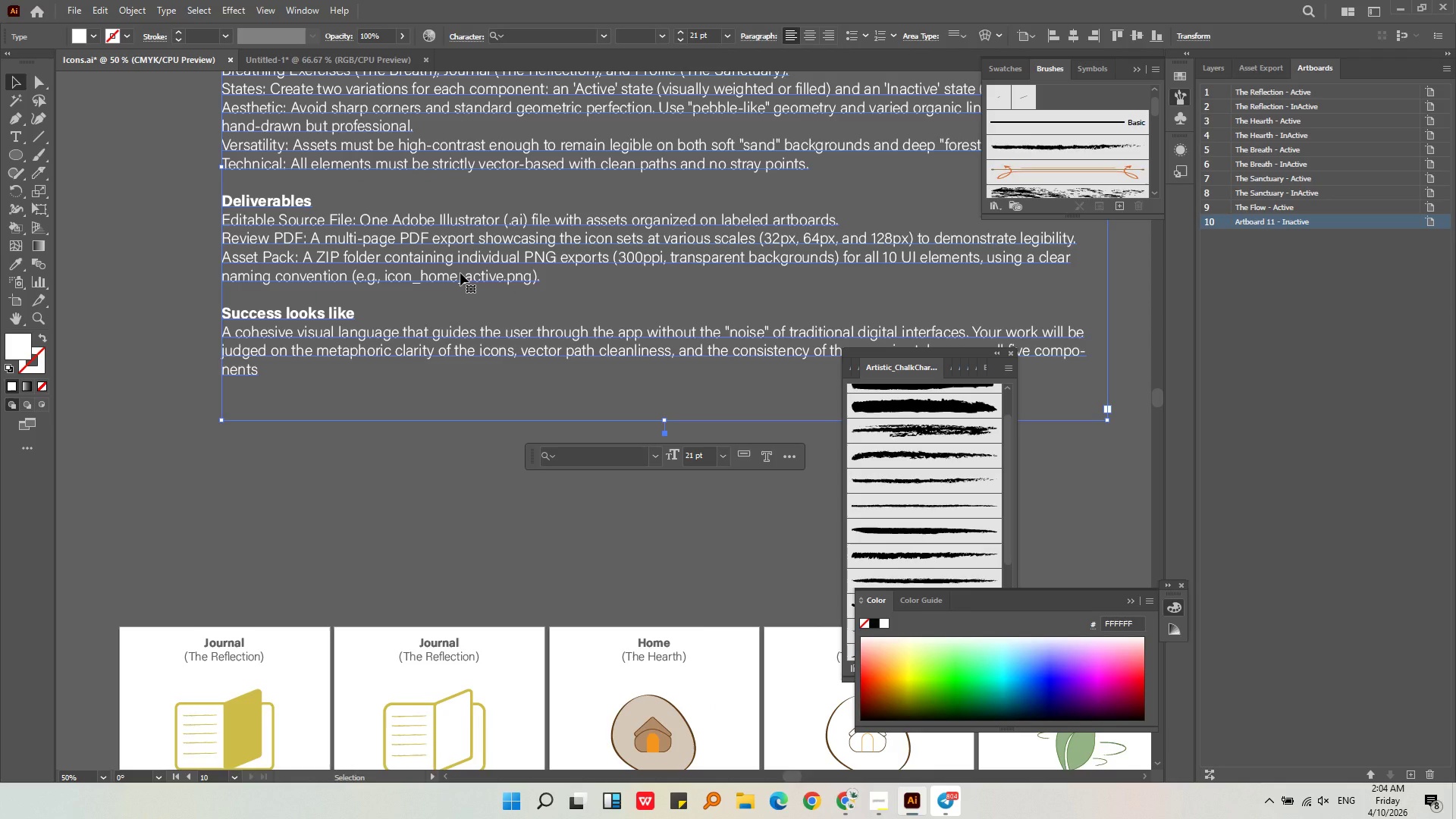 
wait(9.42)
 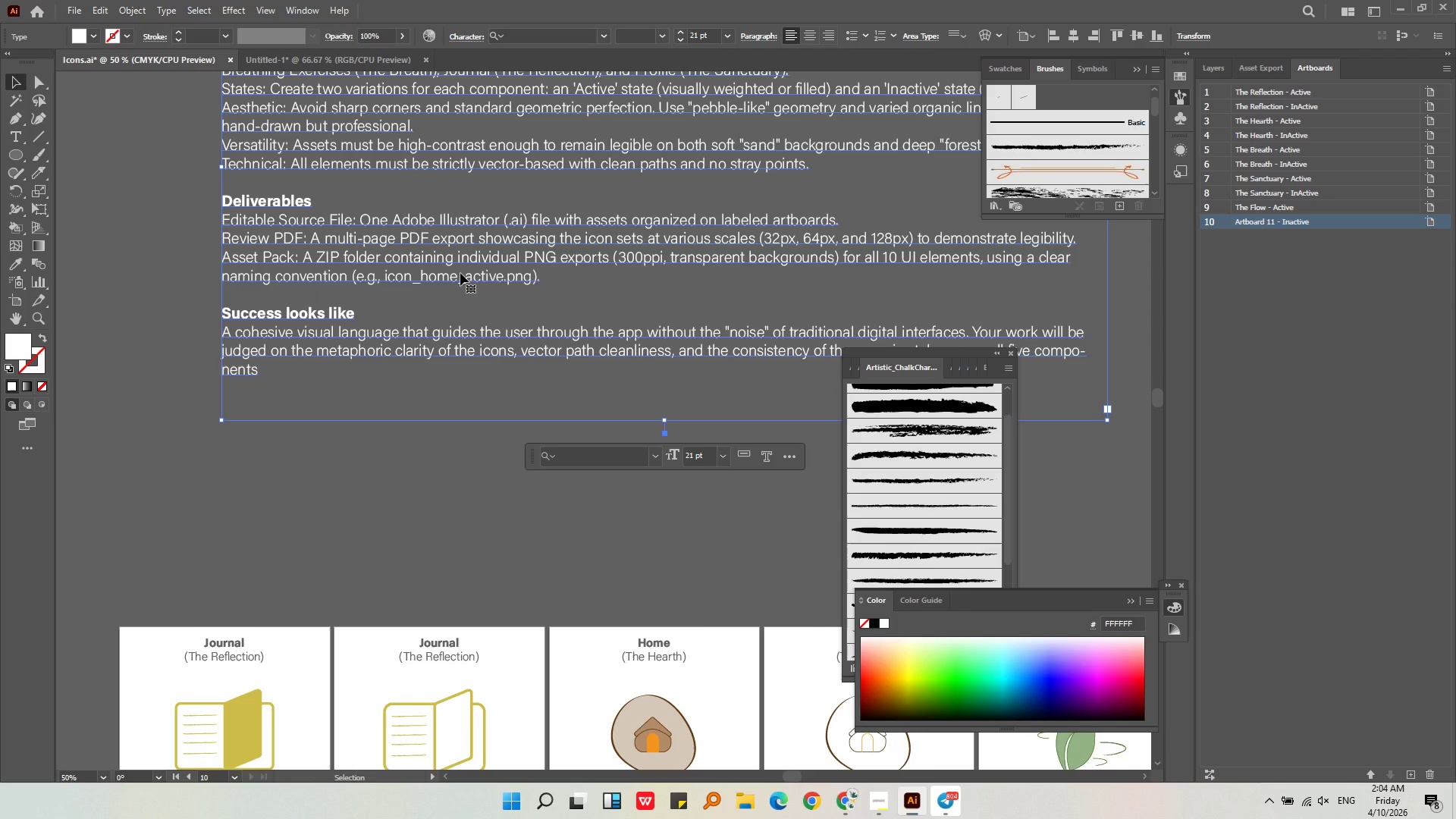 
double_click([369, 241])
 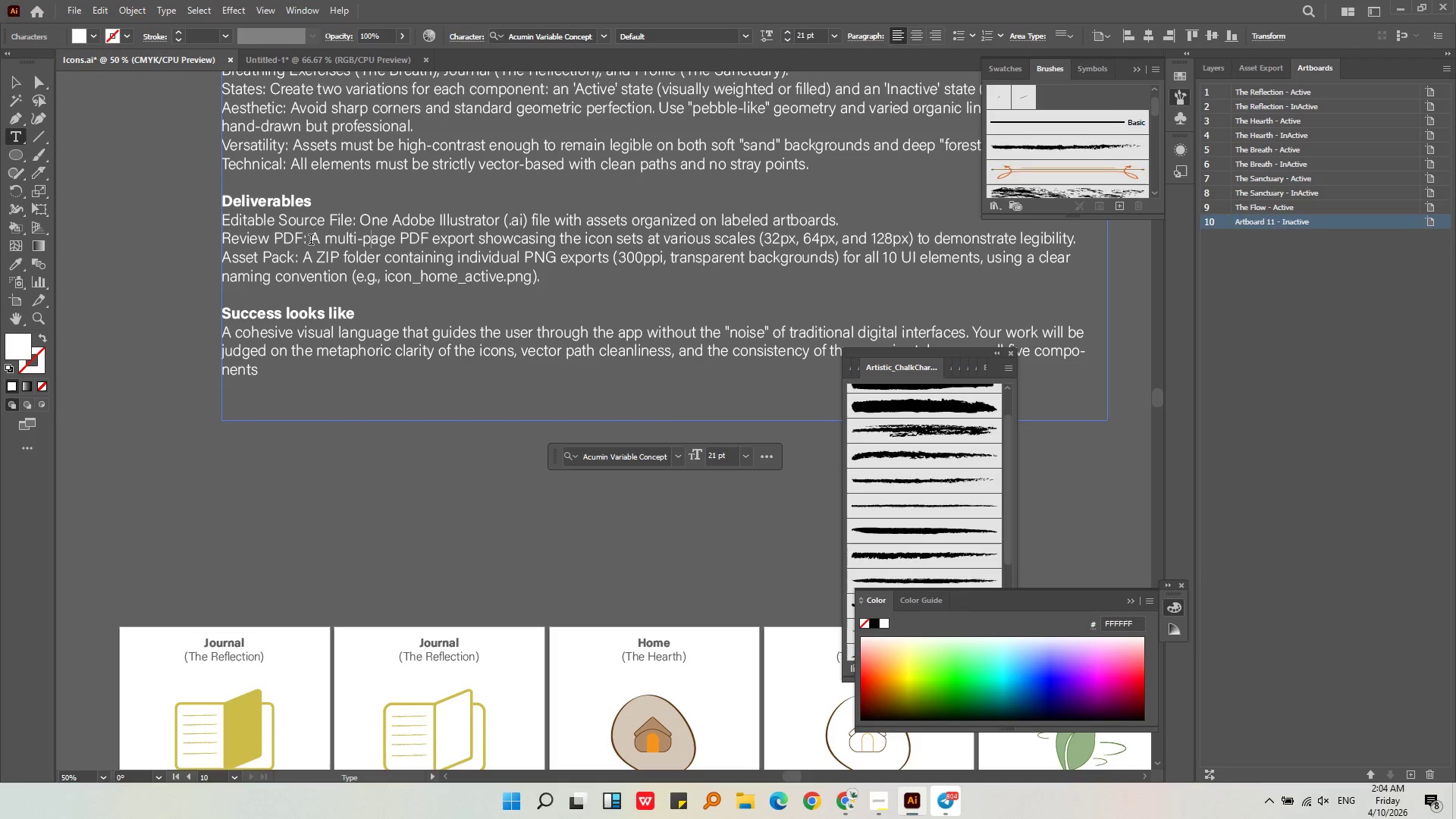 
left_click_drag(start_coordinate=[311, 241], to_coordinate=[1078, 240])
 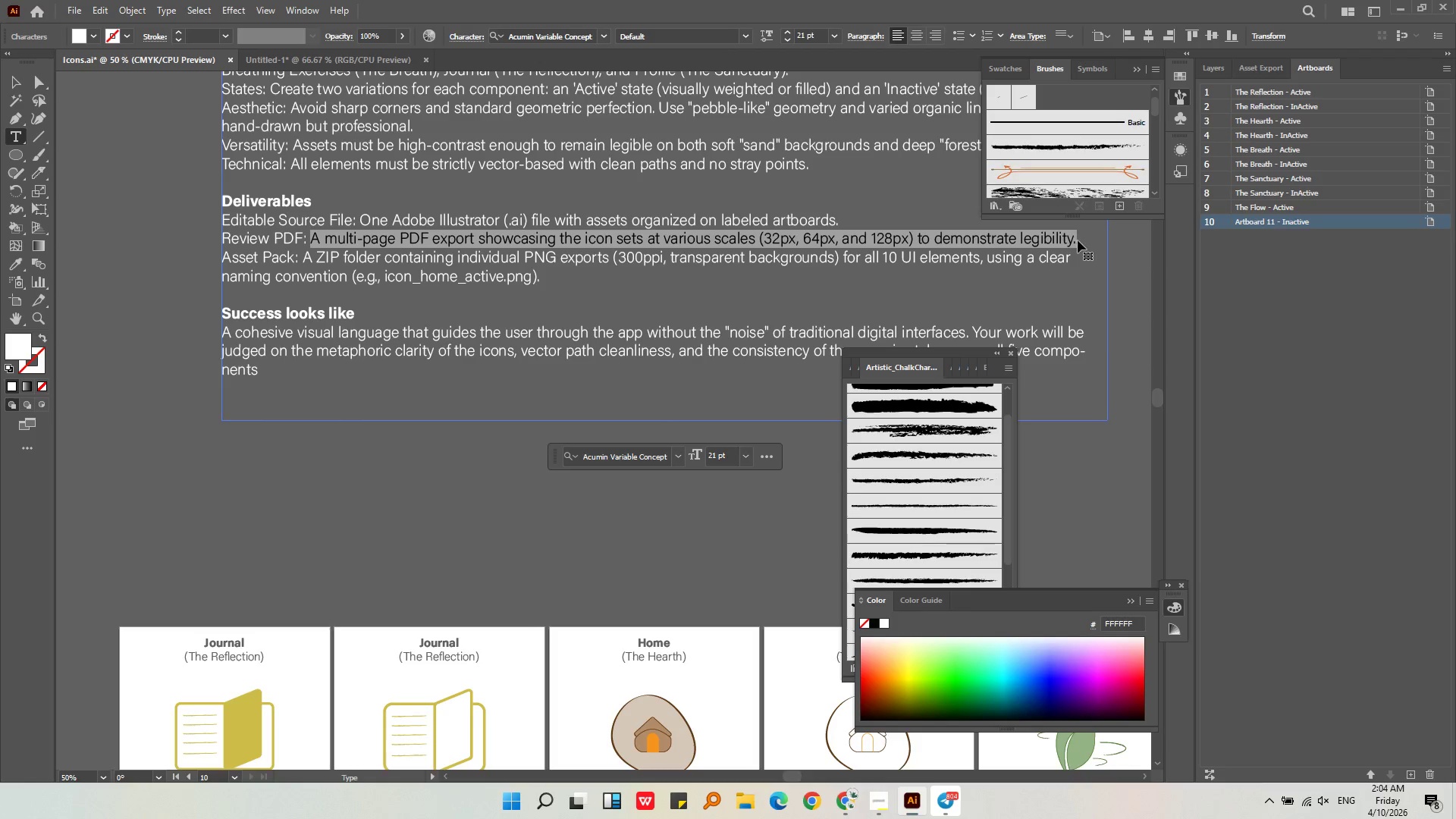 
key(Control+C)
 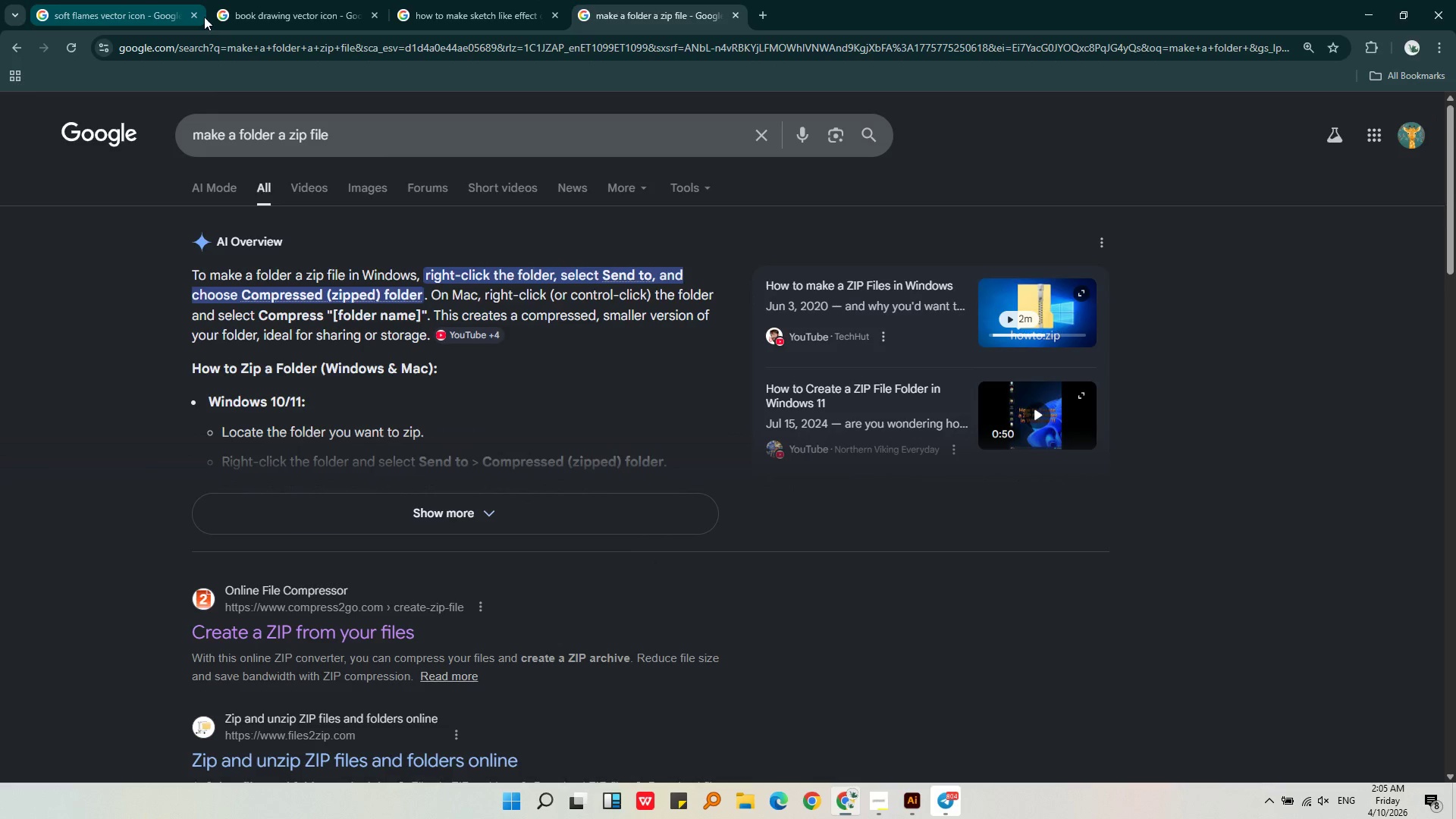 
double_click([199, 14])
 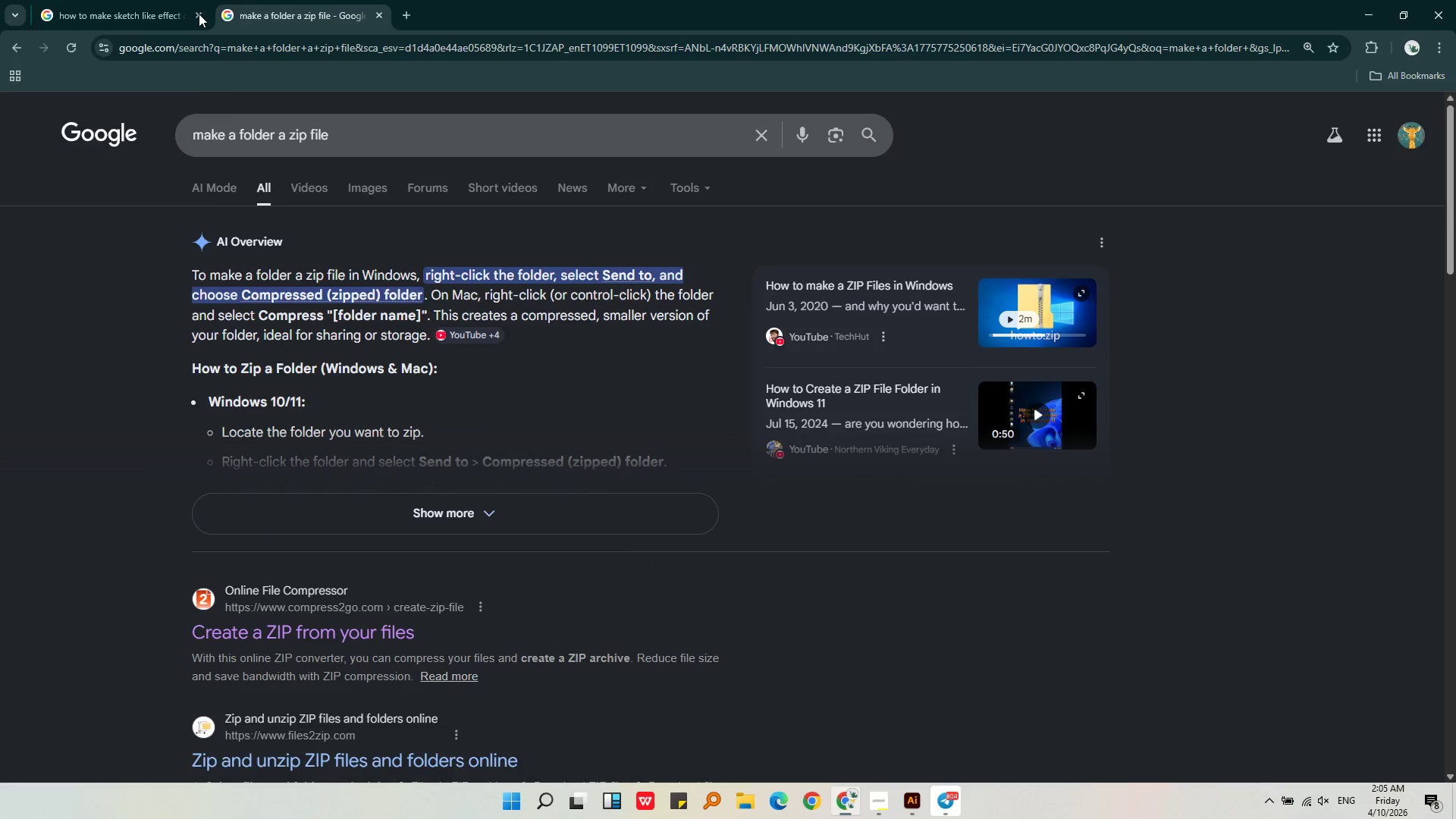 
triple_click([199, 14])
 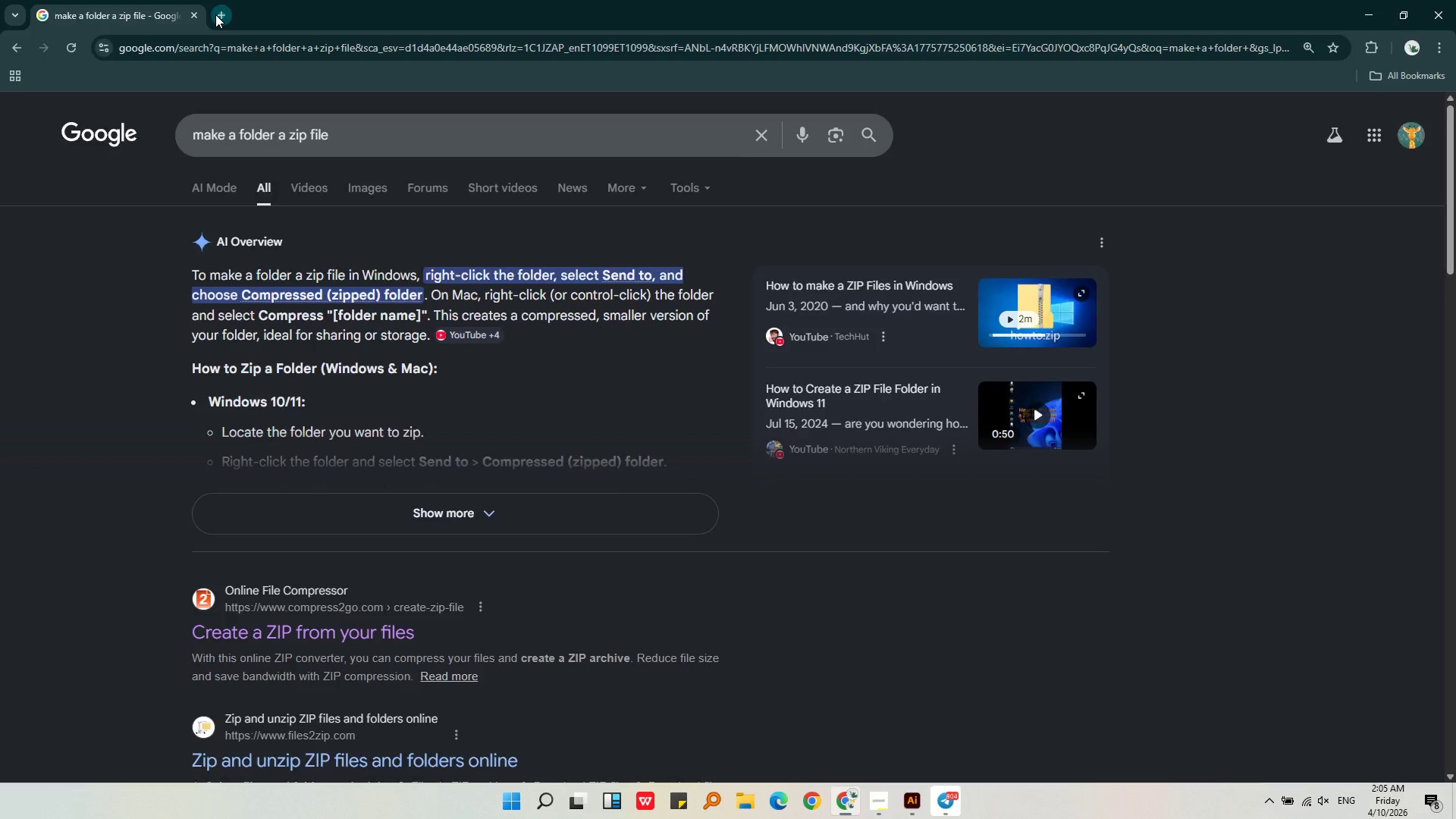 
key(Control+ControlLeft)
 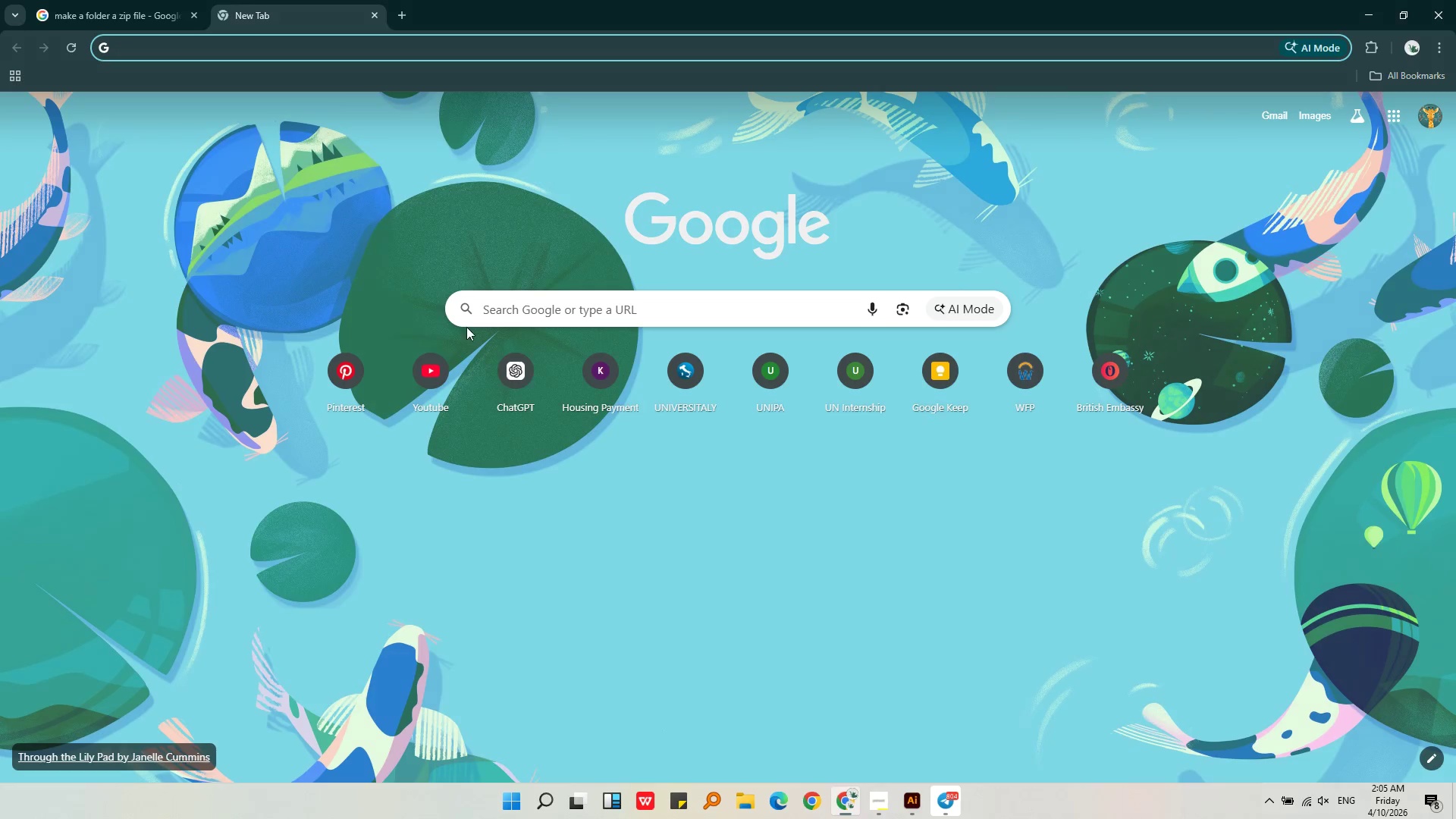 
left_click([518, 318])
 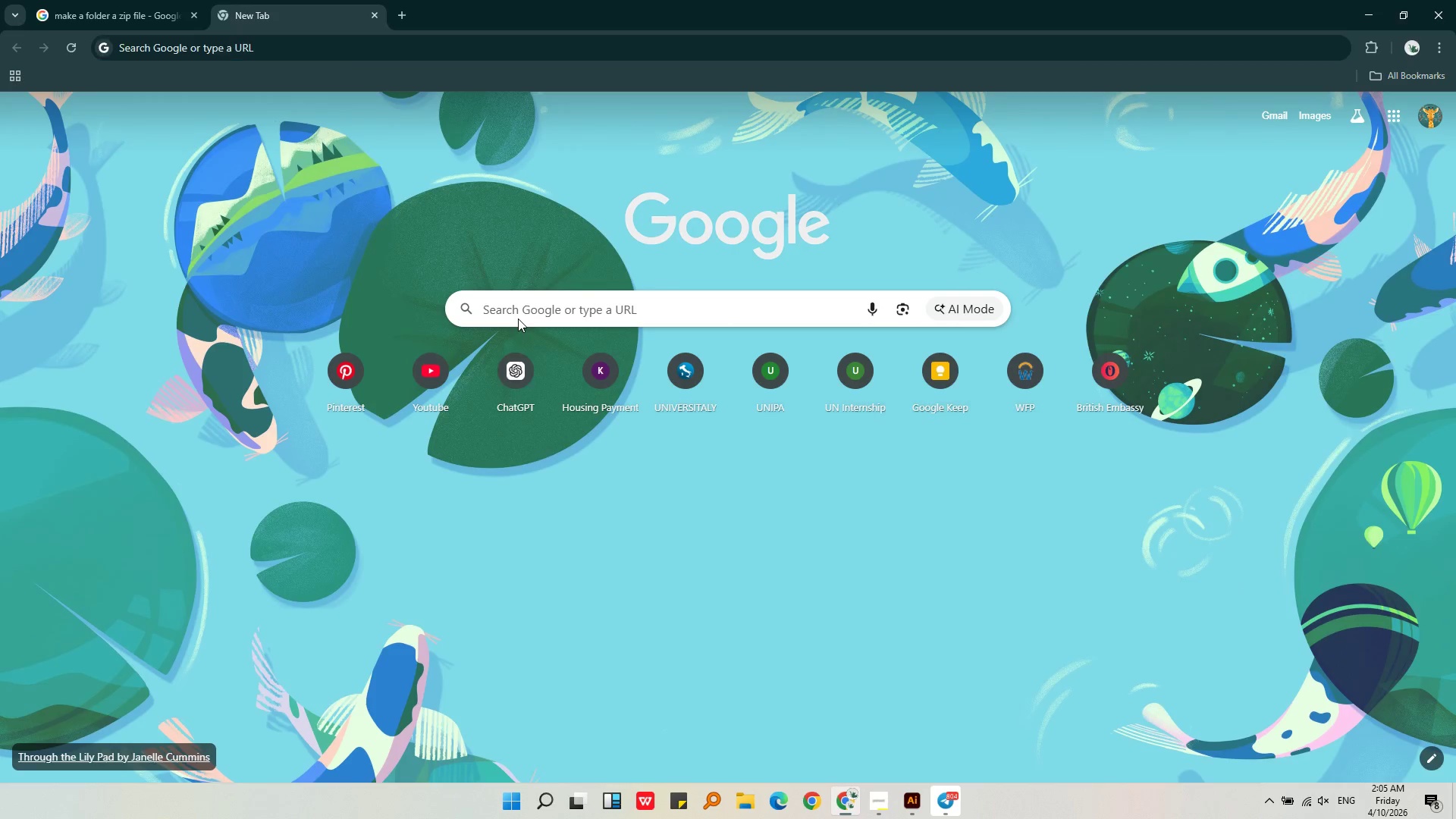 
key(Control+ControlLeft)
 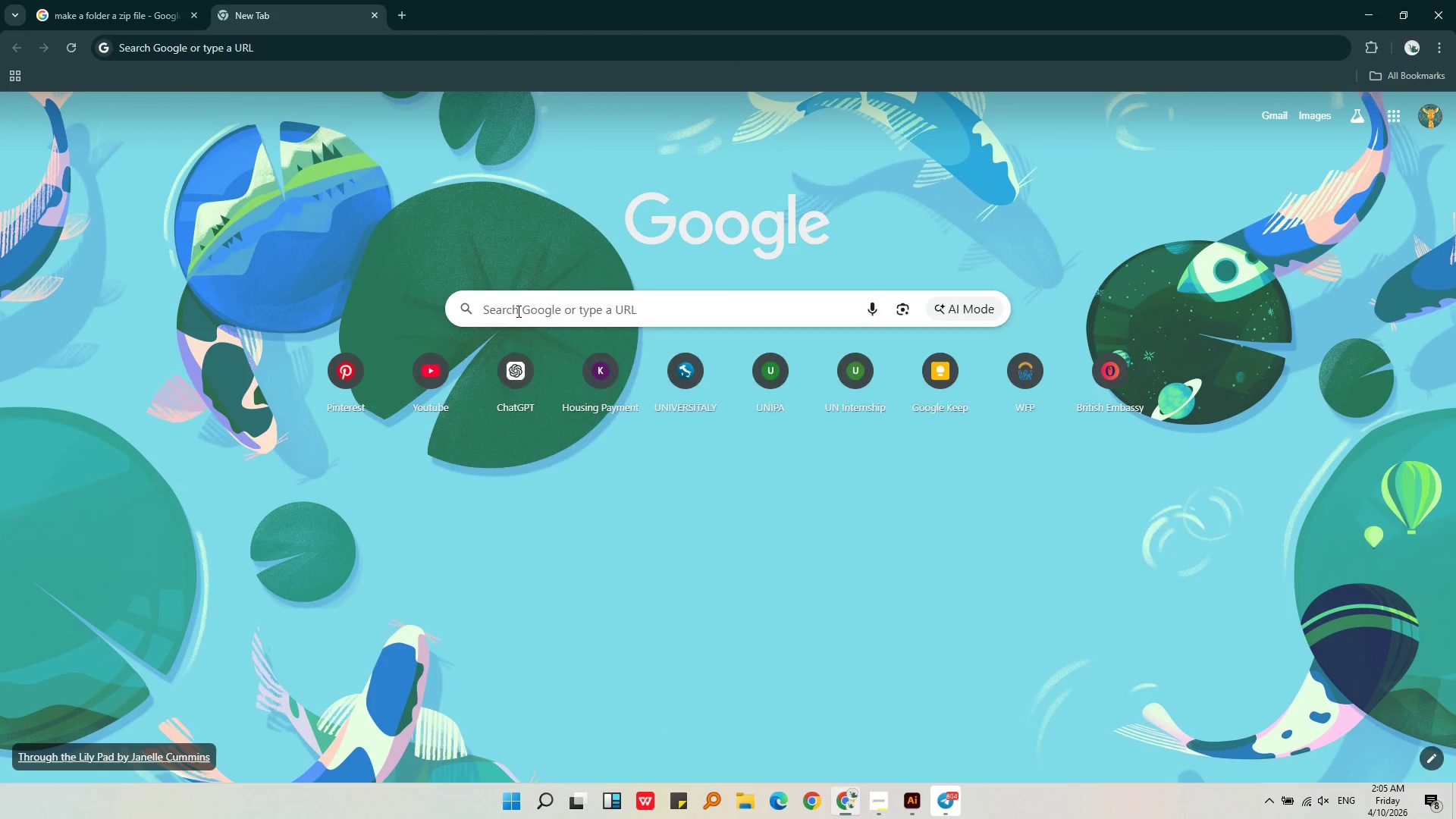 
double_click([517, 311])
 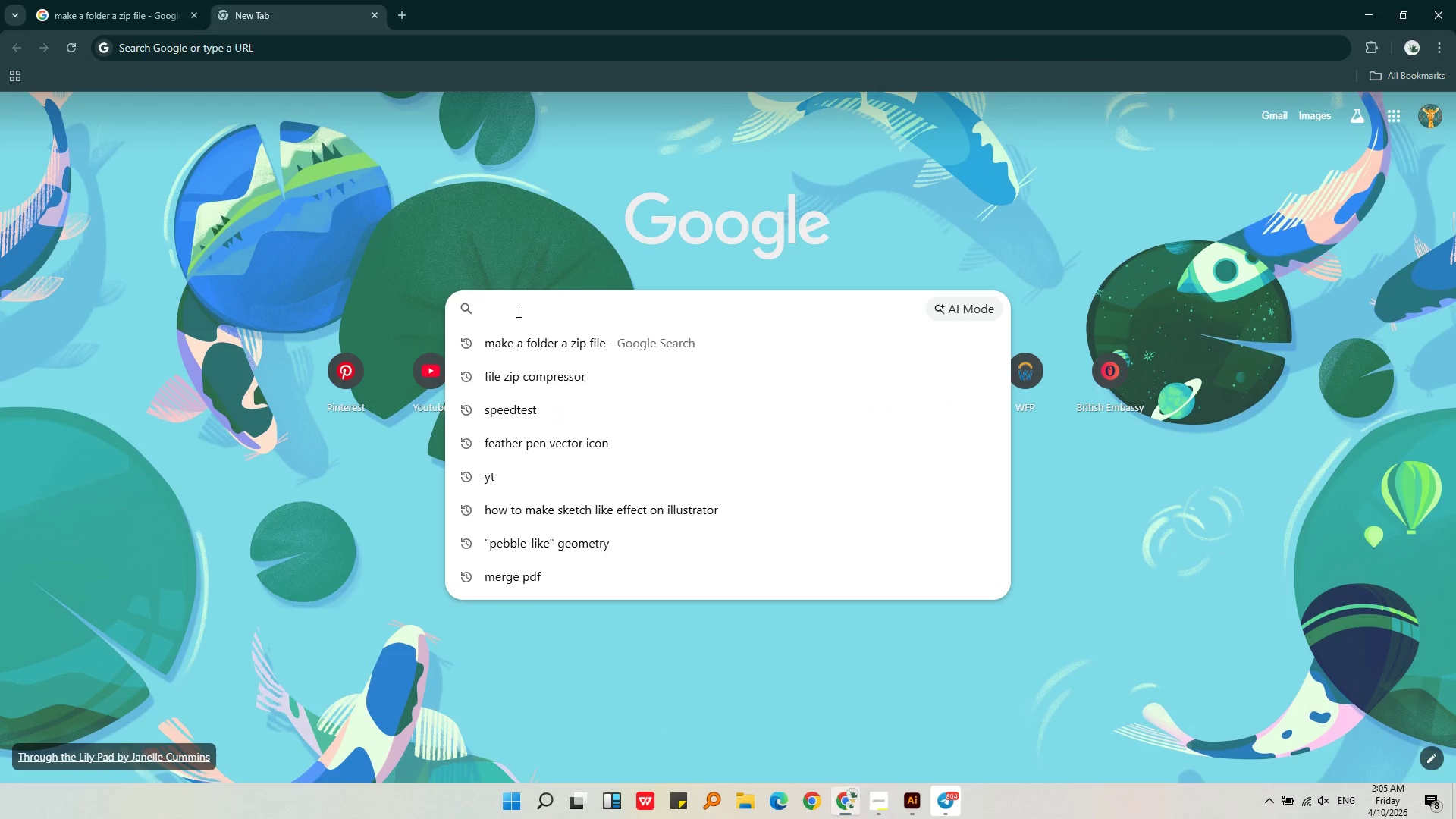 
type(how do i - )
 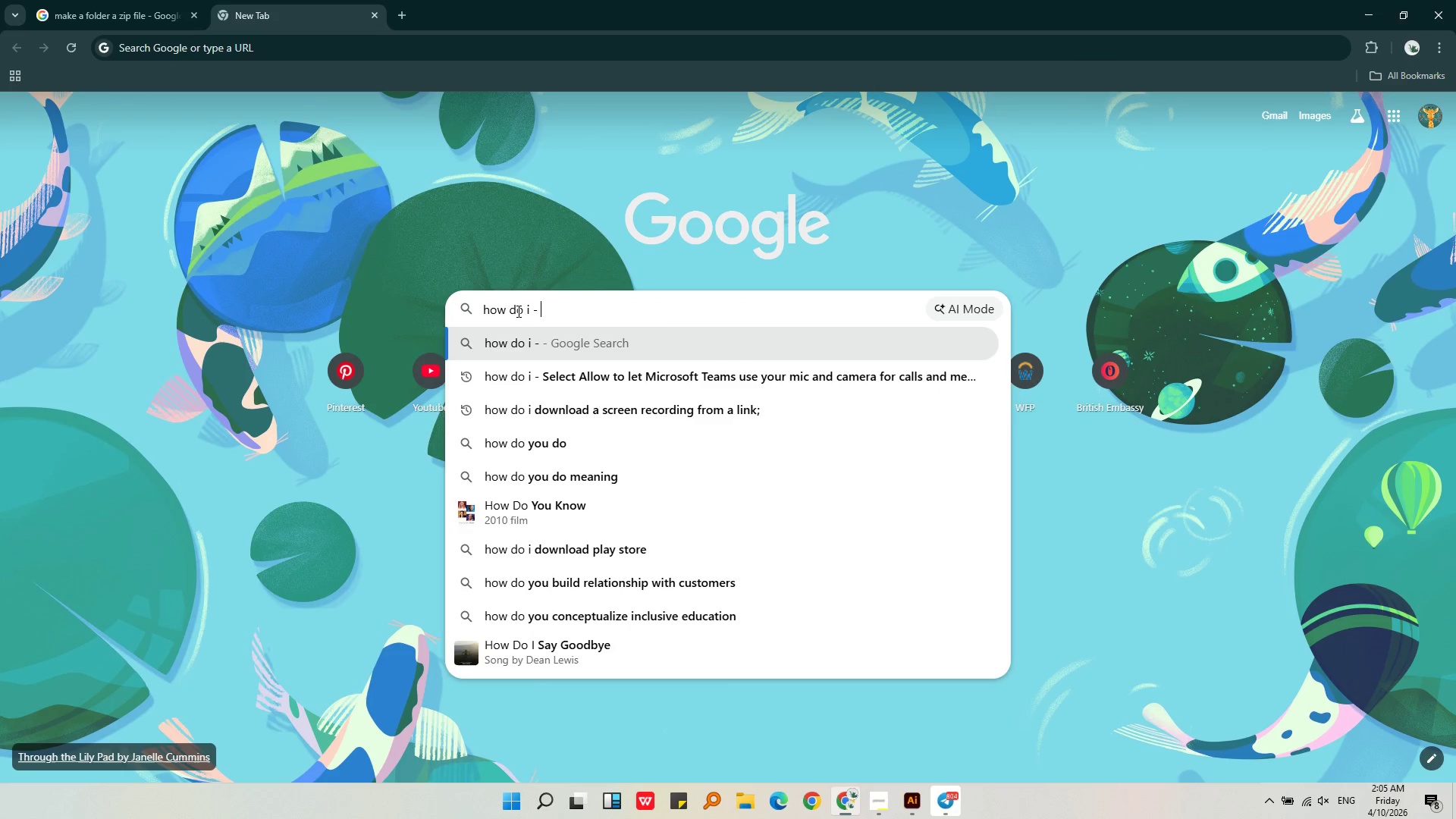 
key(Control+ControlLeft)
 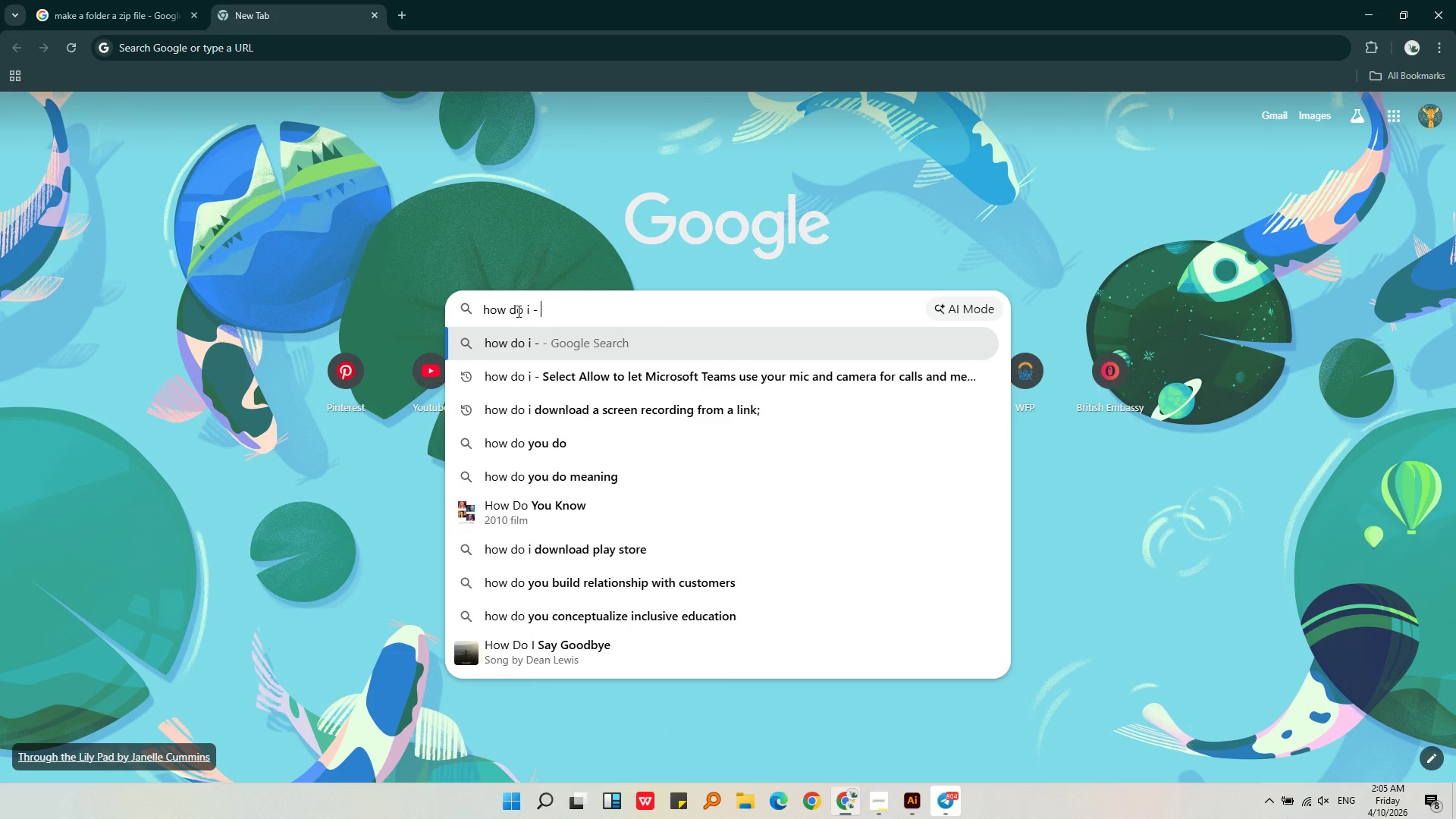 
key(Control+V)
 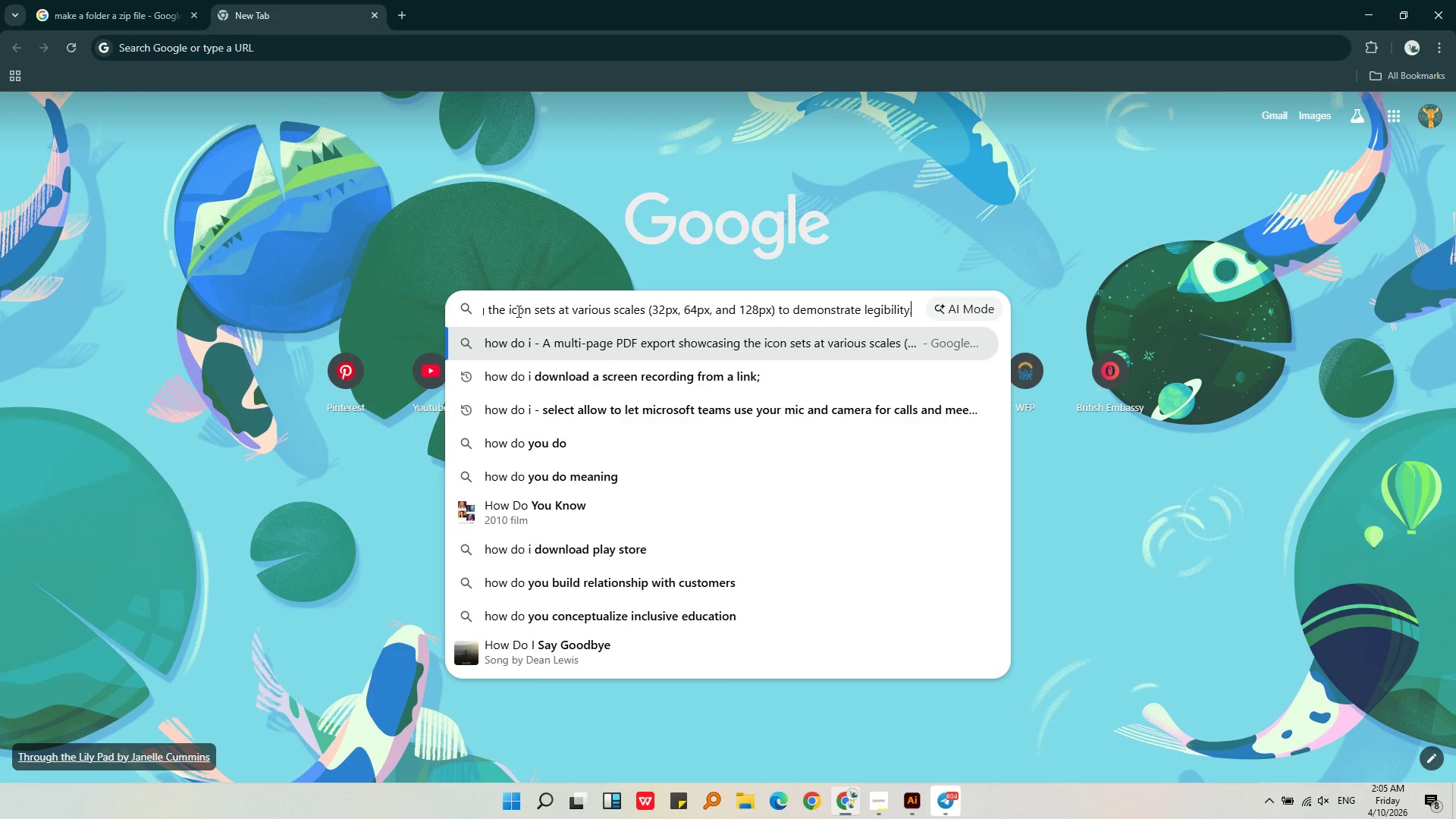 
key(Enter)
 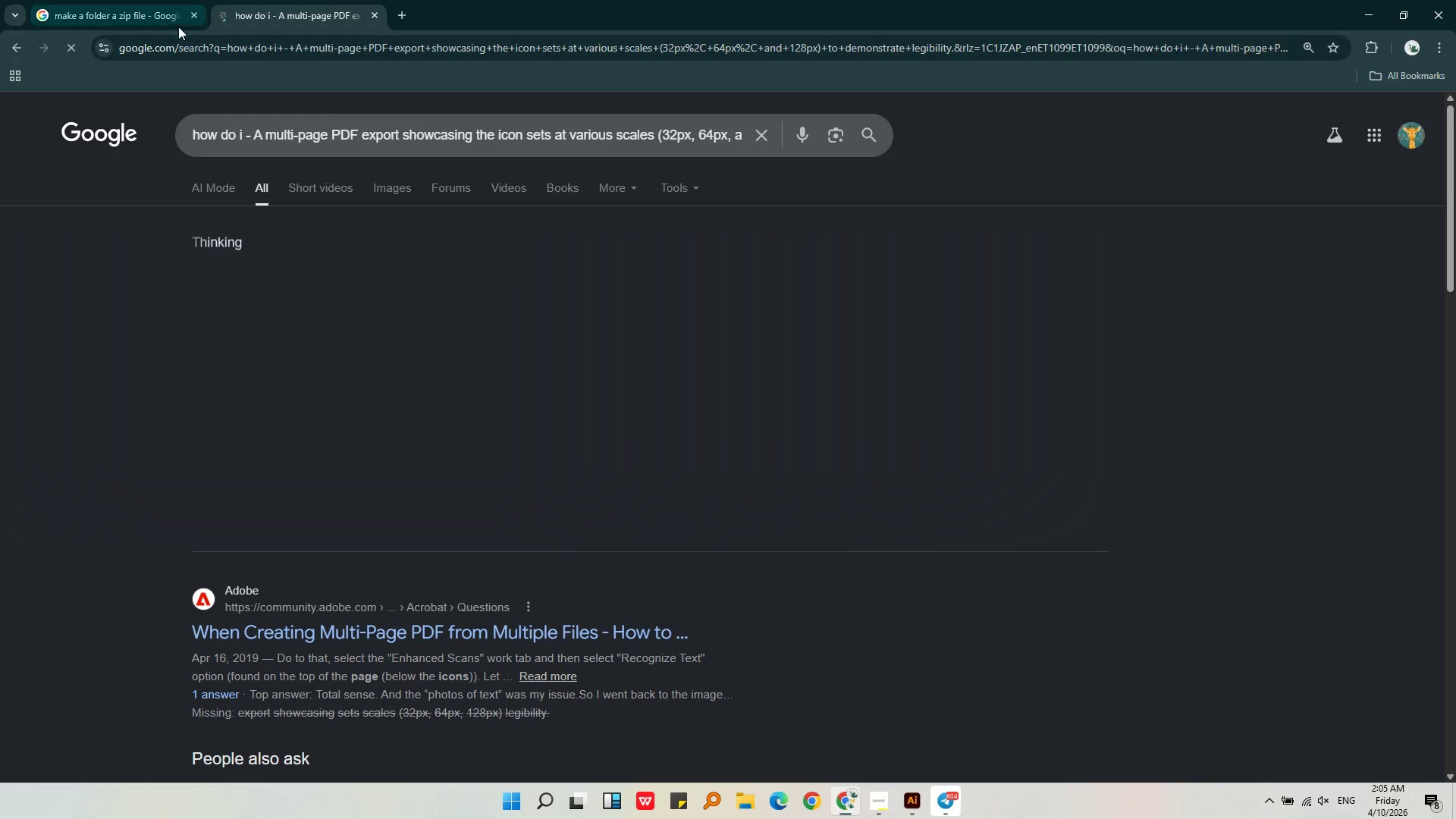 
left_click([191, 18])
 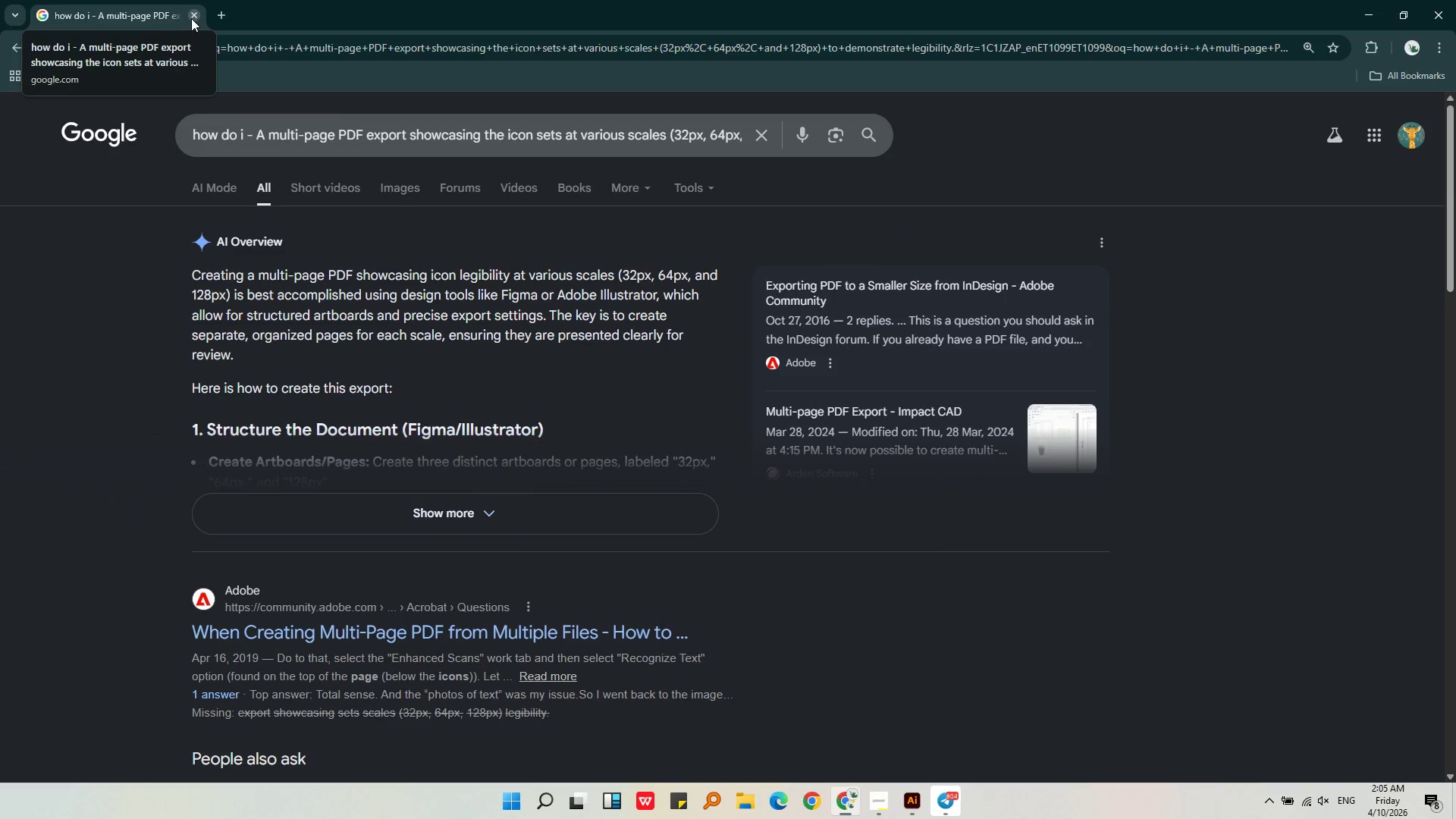 
left_click([544, 528])
 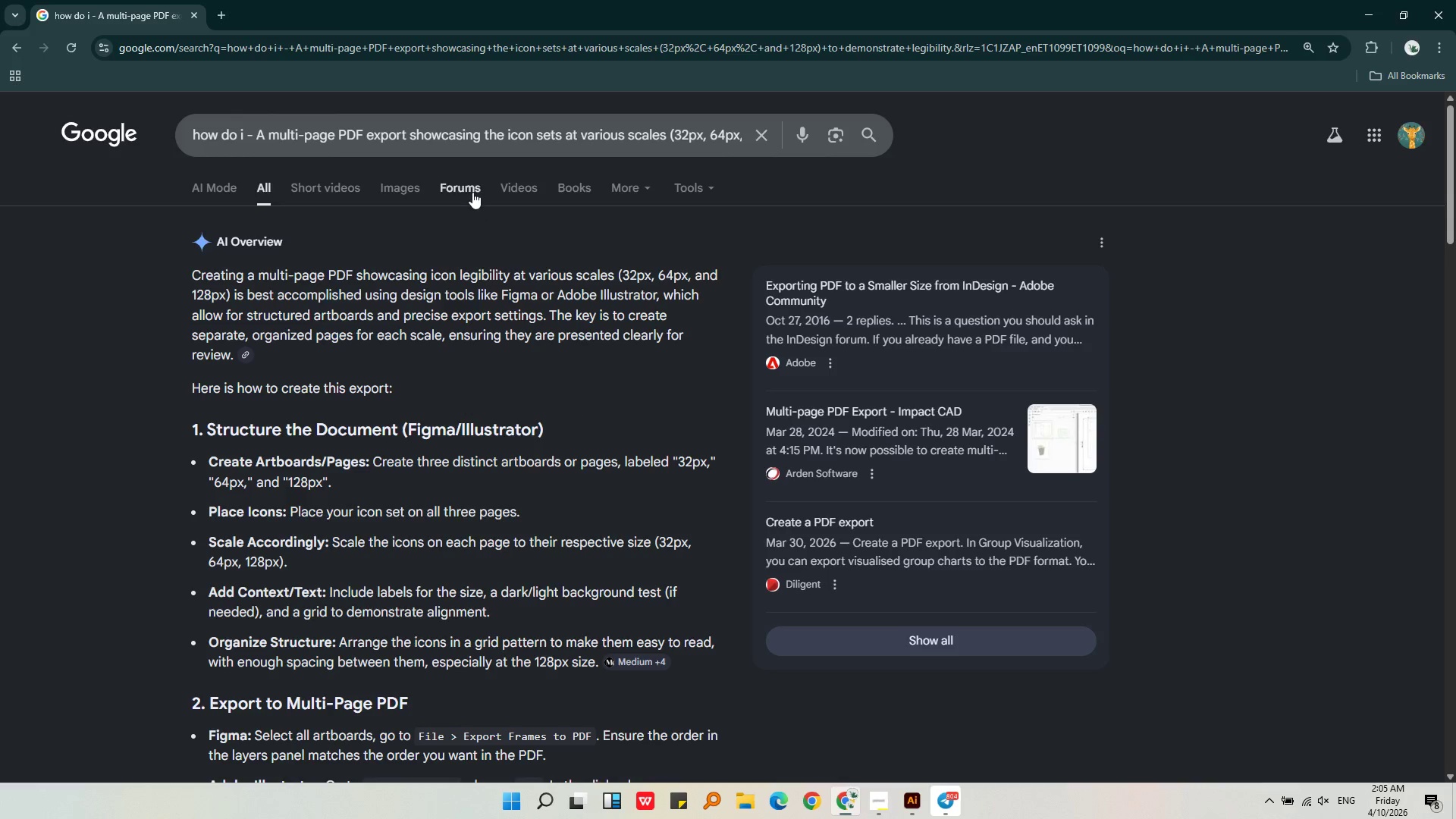 
left_click([713, 132])
 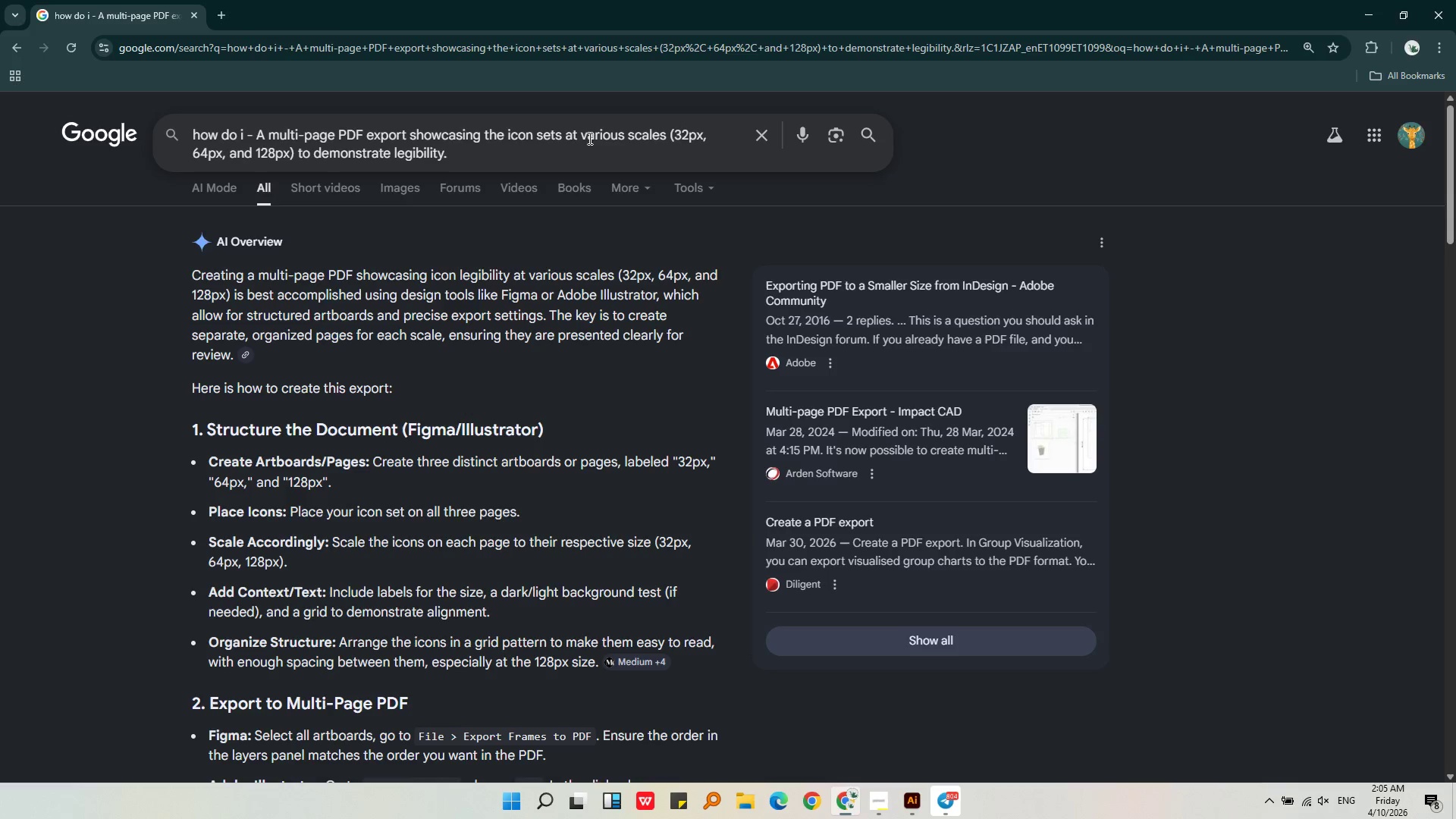 
left_click([561, 155])
 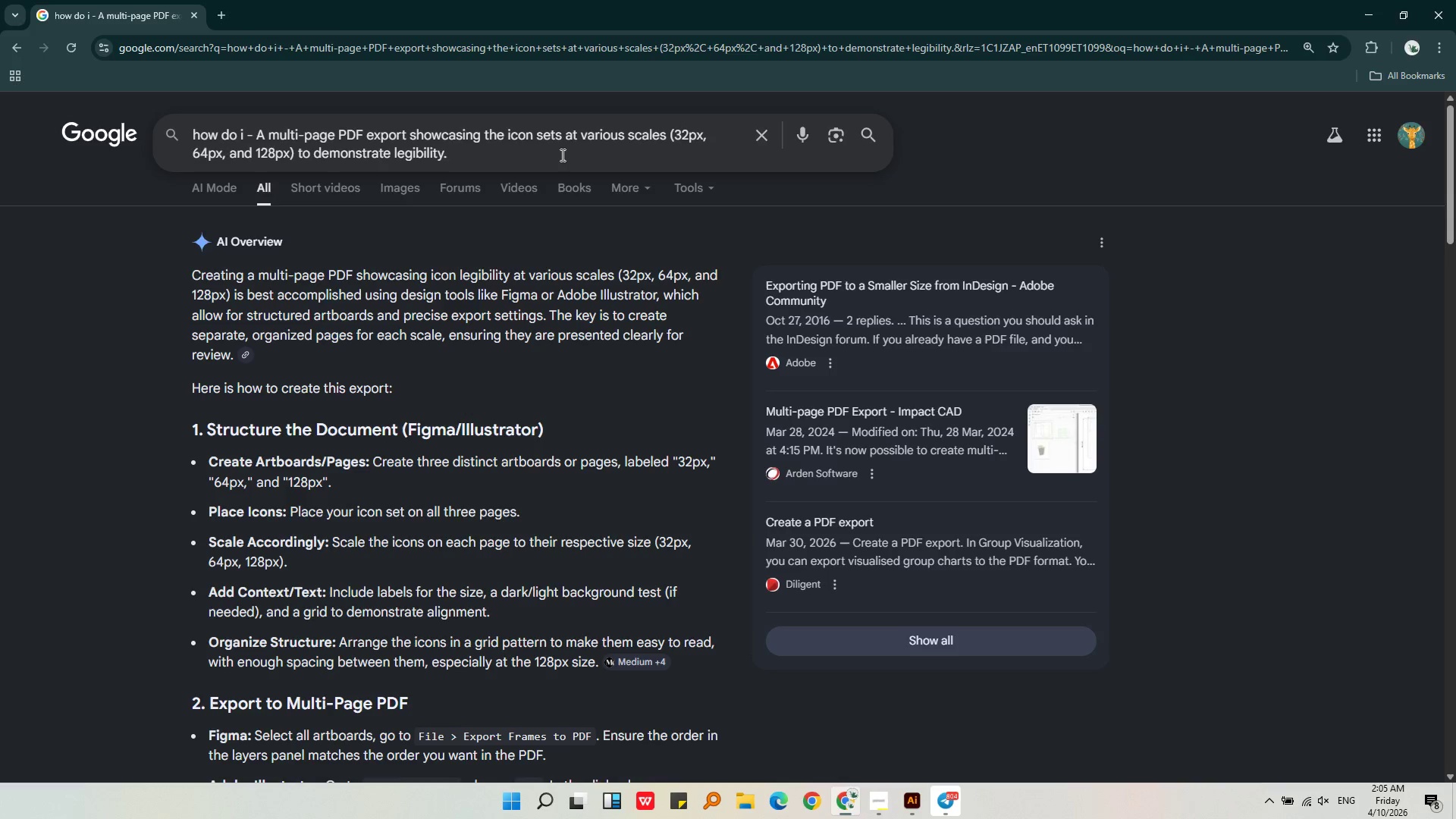 
key(Backspace)
type( on illustrator)
 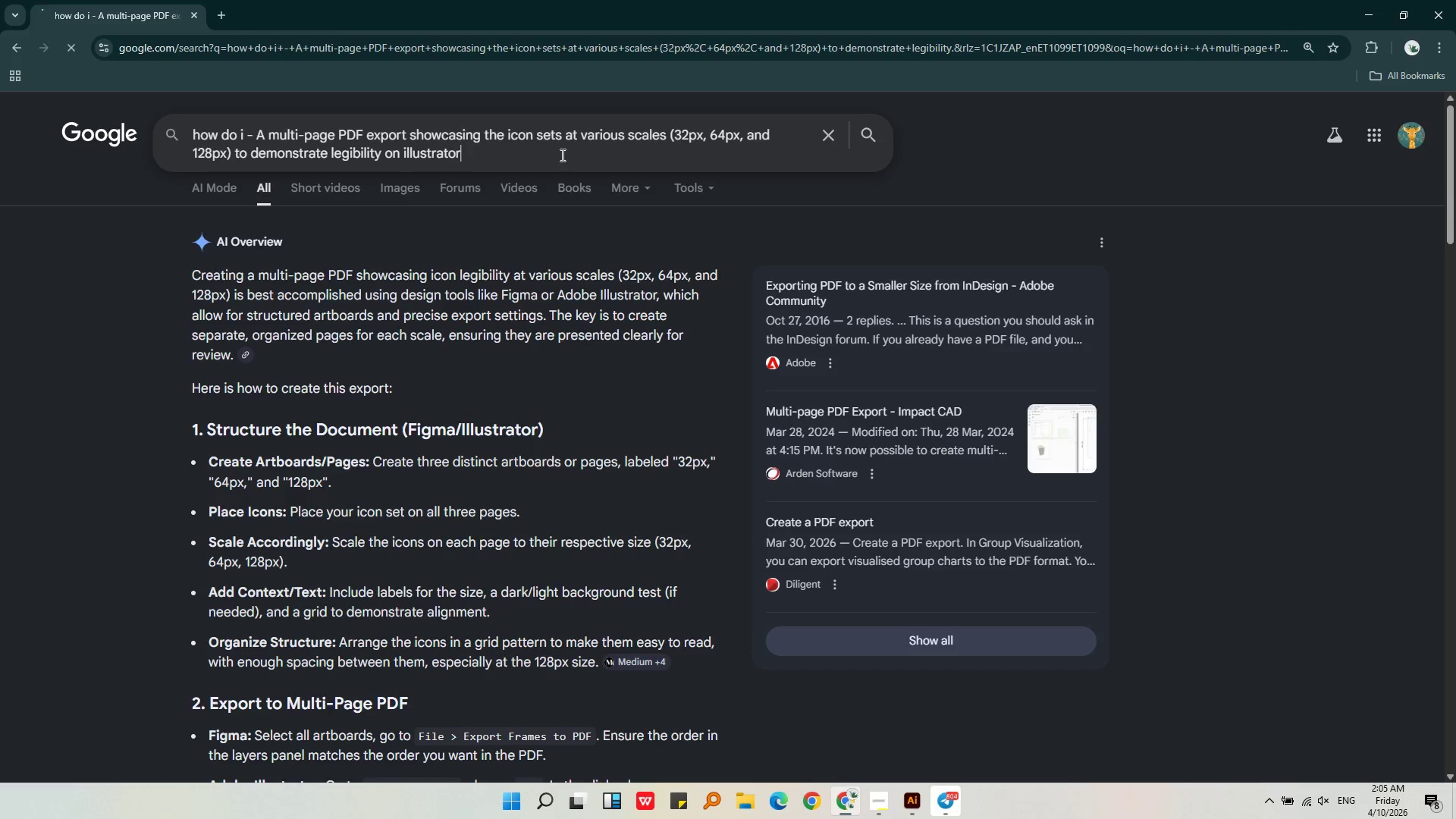 
key(Enter)
 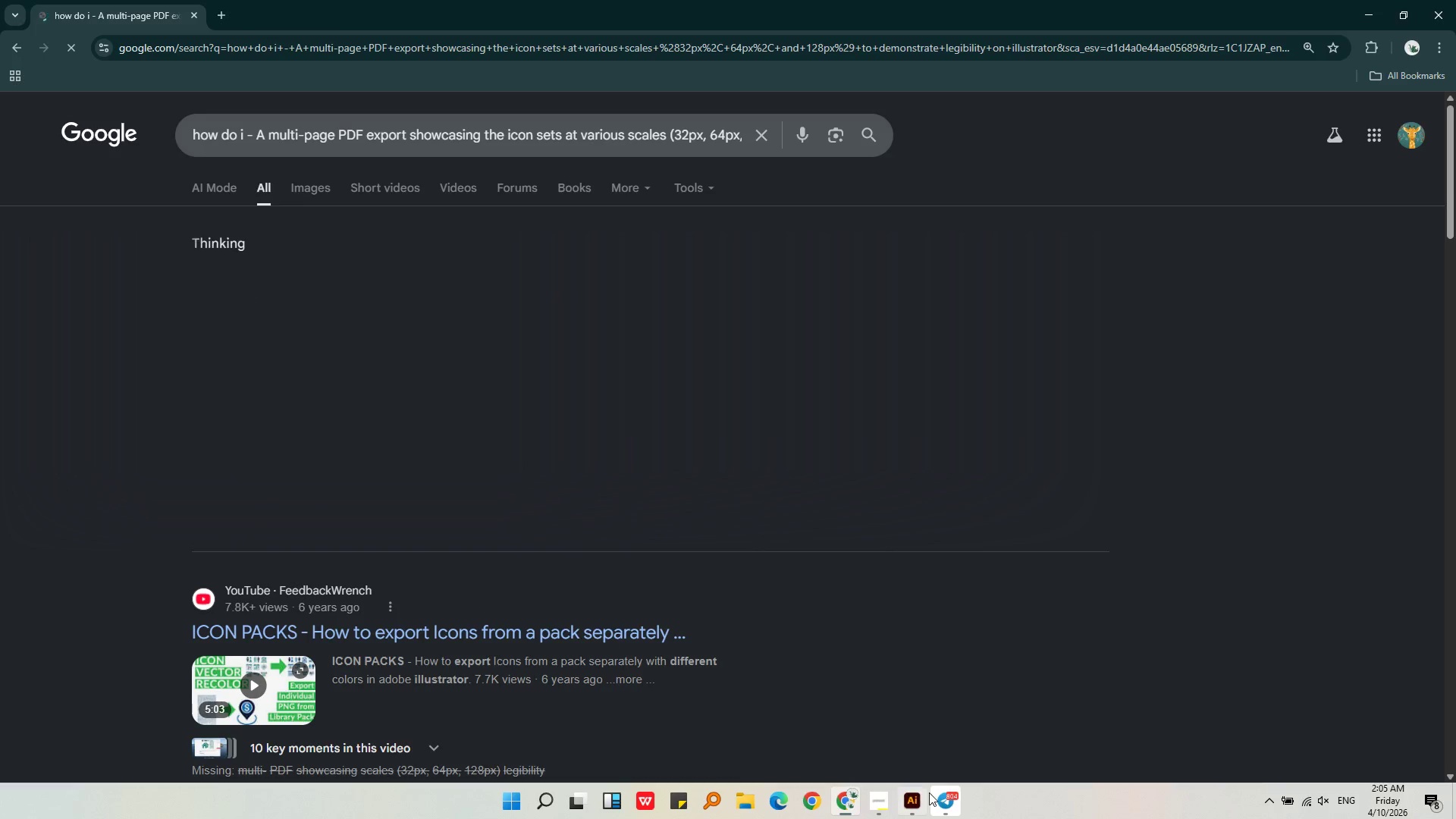 
left_click([918, 802])
 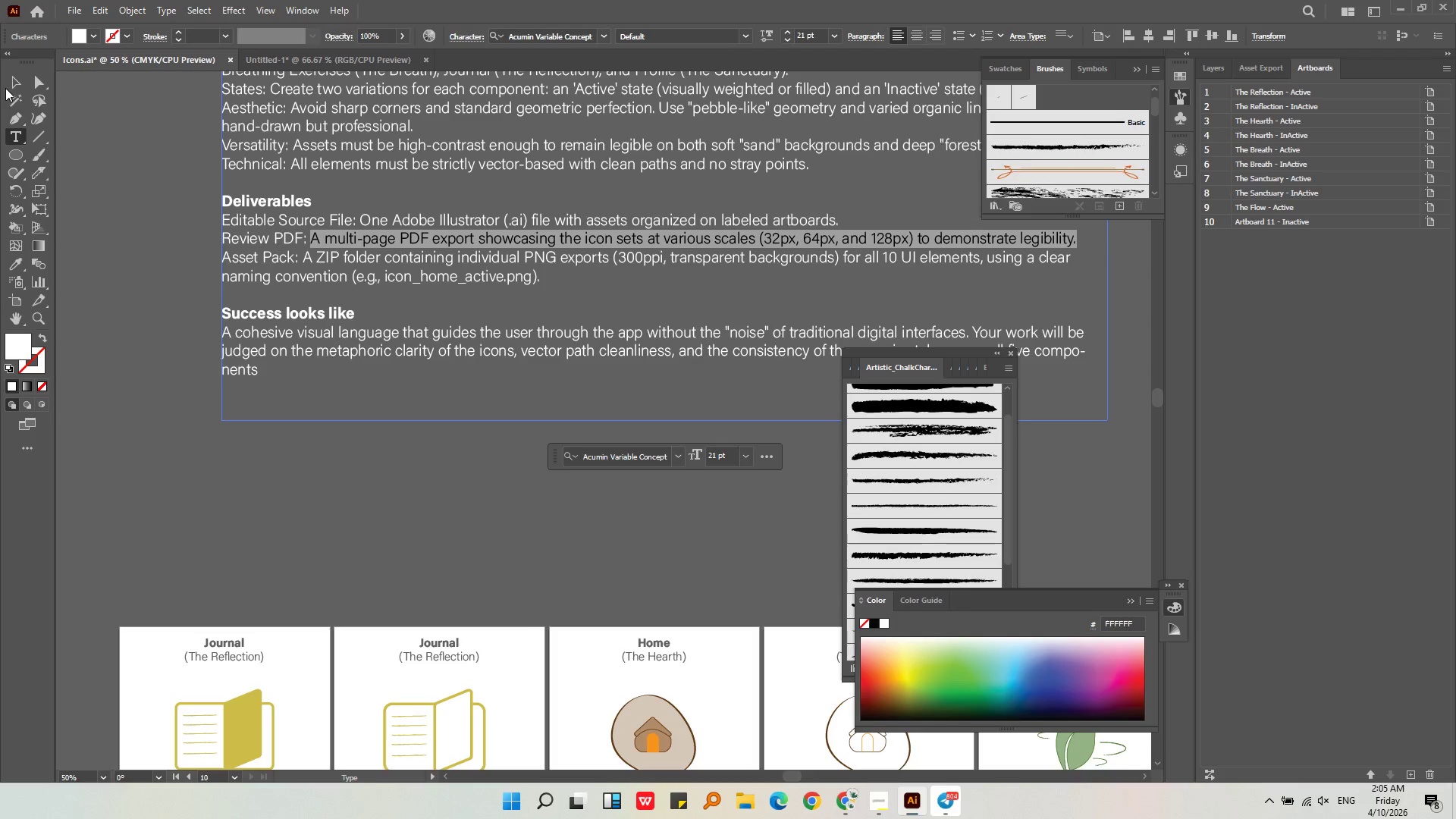 
key(Alt+AltLeft)
 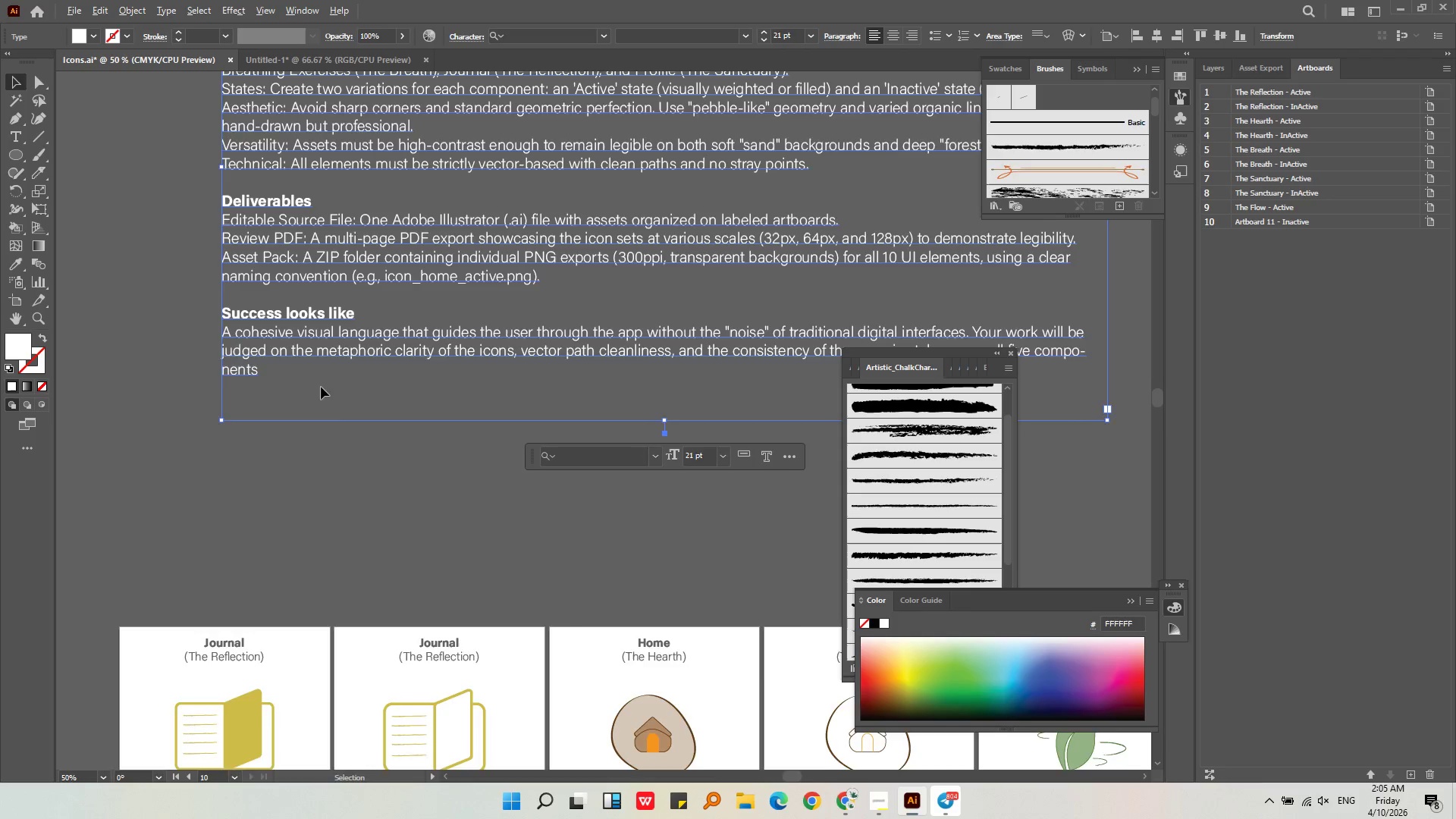 
scroll: coordinate [322, 385], scroll_direction: down, amount: 2.0
 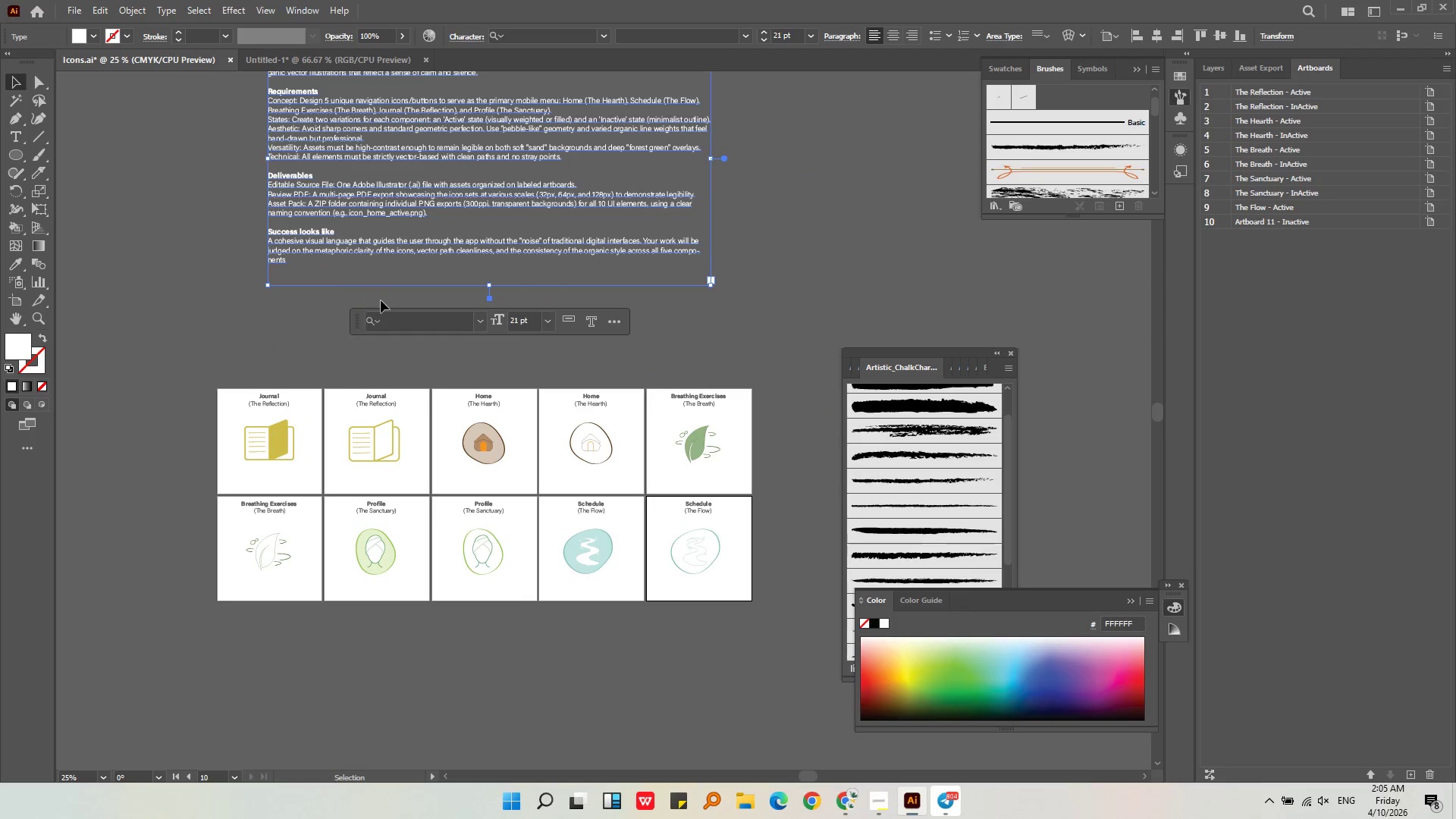 
left_click([381, 303])
 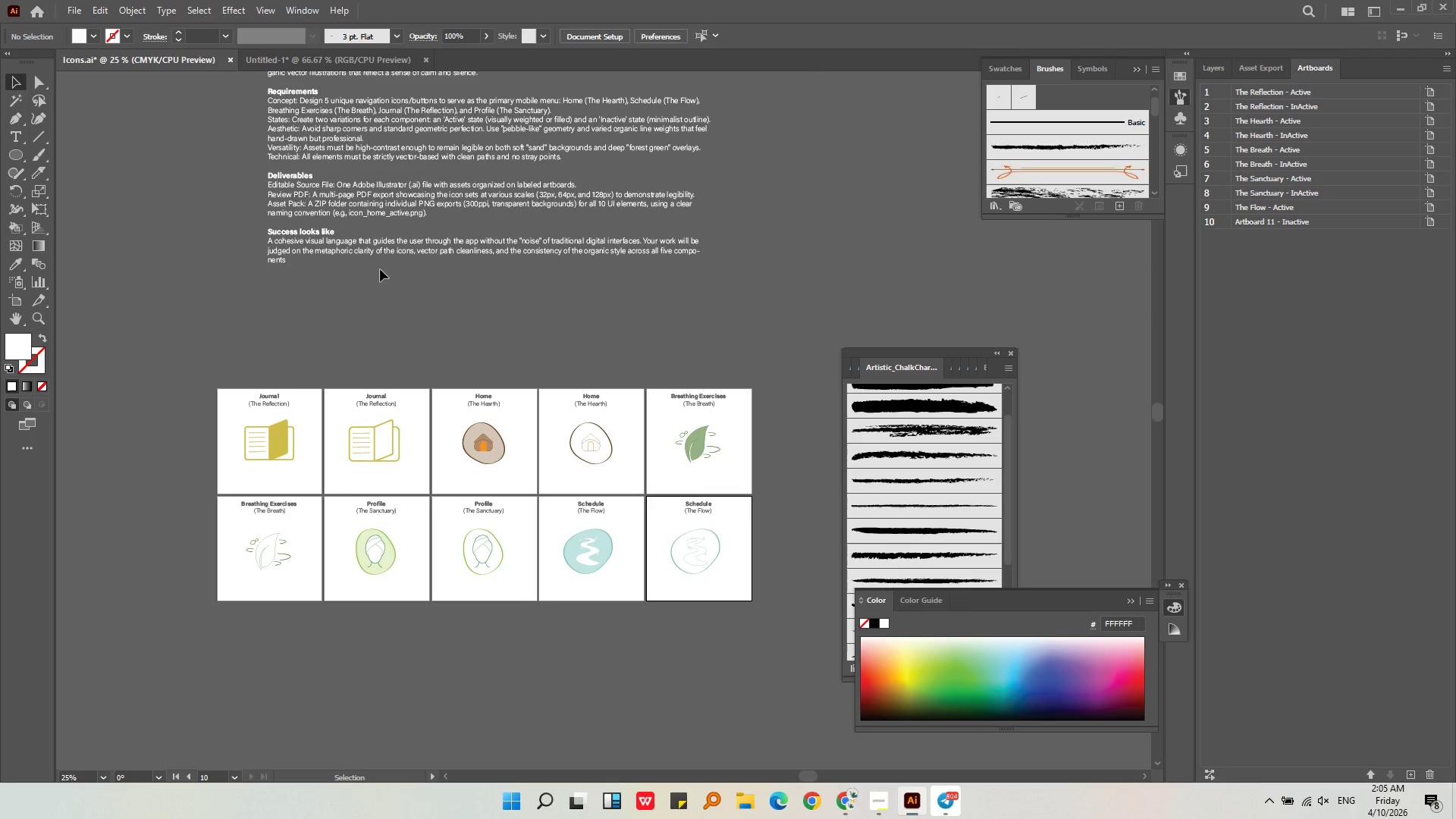 
hold_key(key=AltLeft, duration=0.38)
scroll: coordinate [386, 252], scroll_direction: up, amount: 2.0
 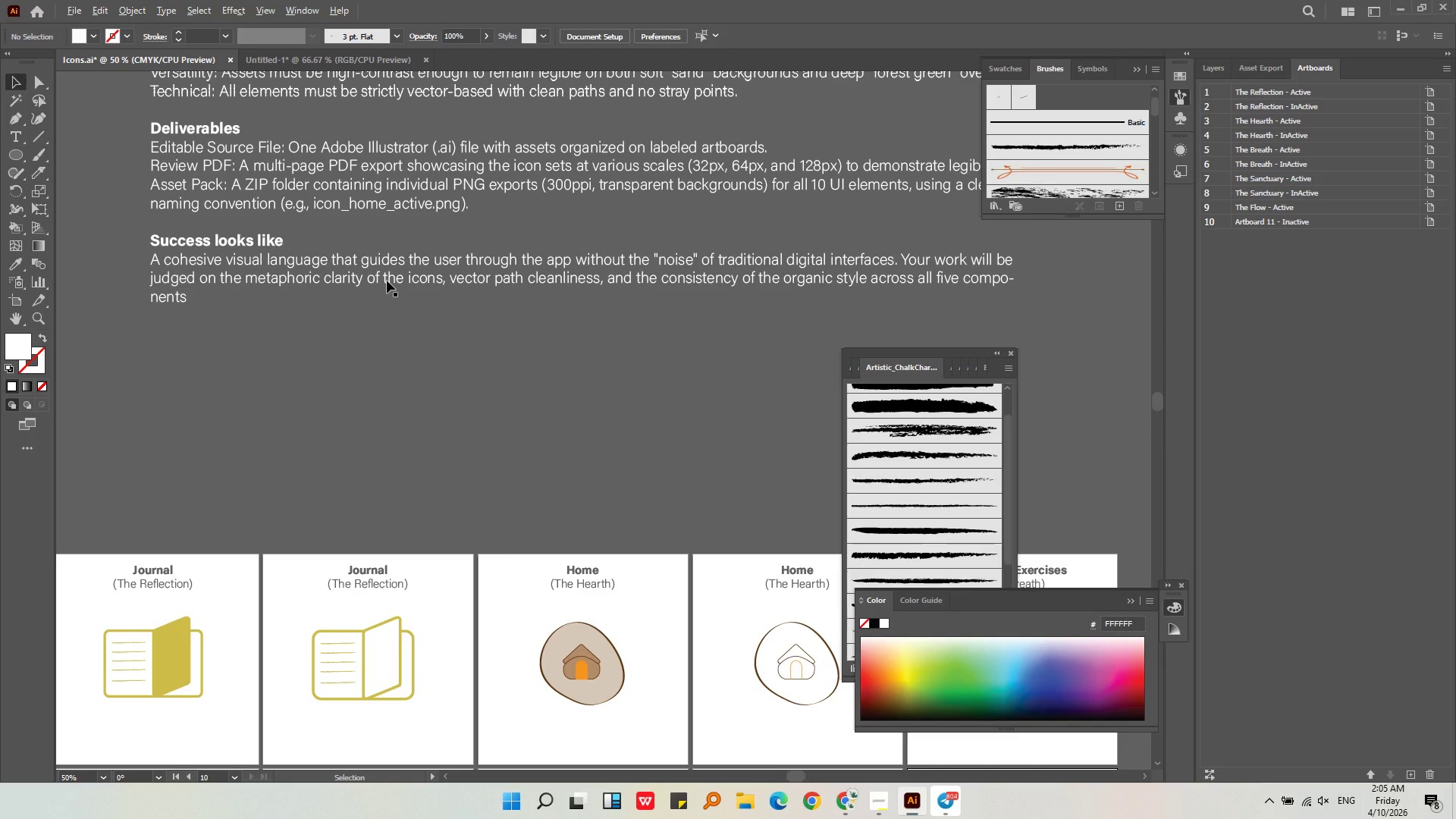 
hold_key(key=AltLeft, duration=0.58)
scroll: coordinate [387, 281], scroll_direction: down, amount: 1.0
 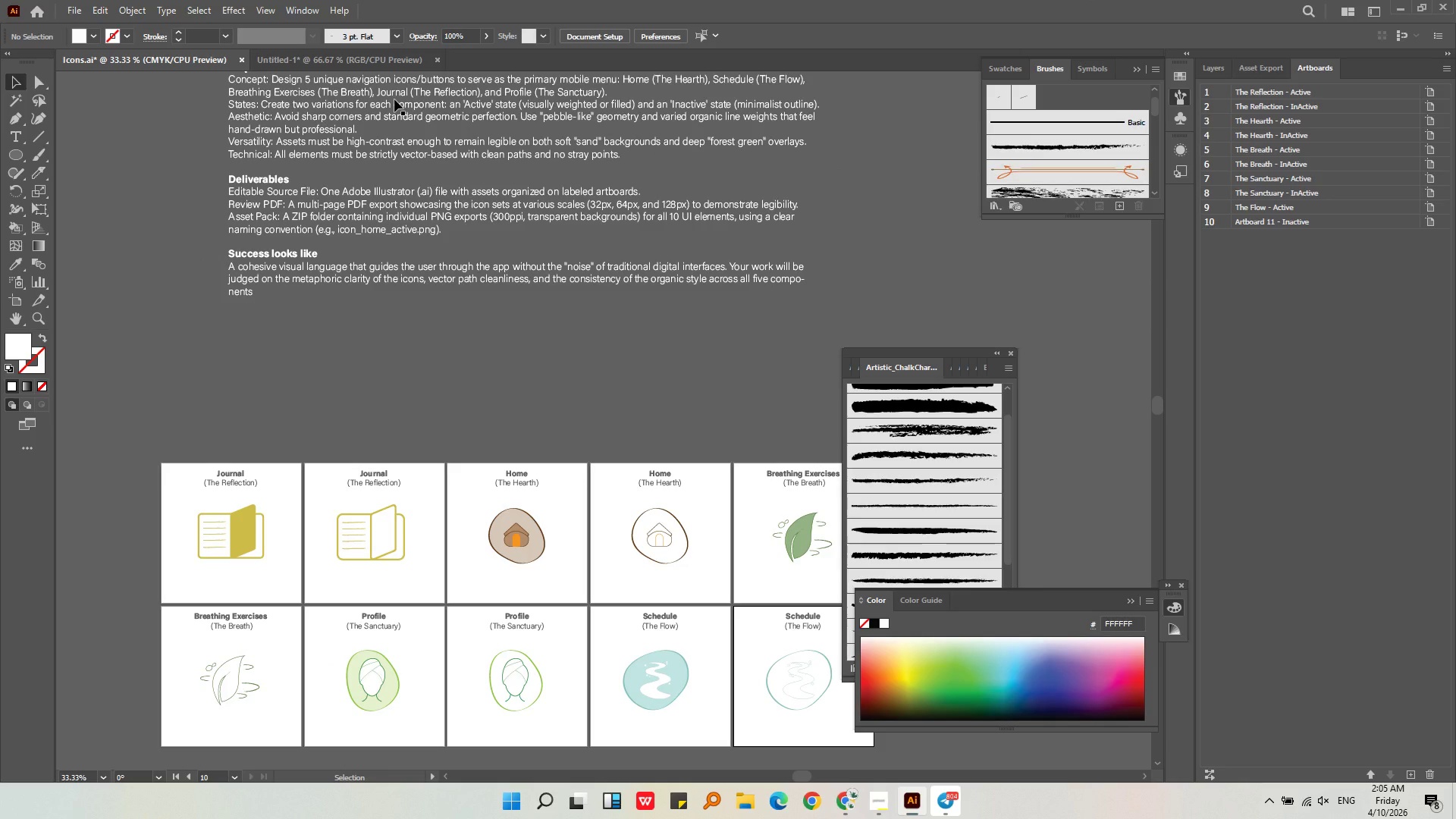 
left_click([534, 534])
 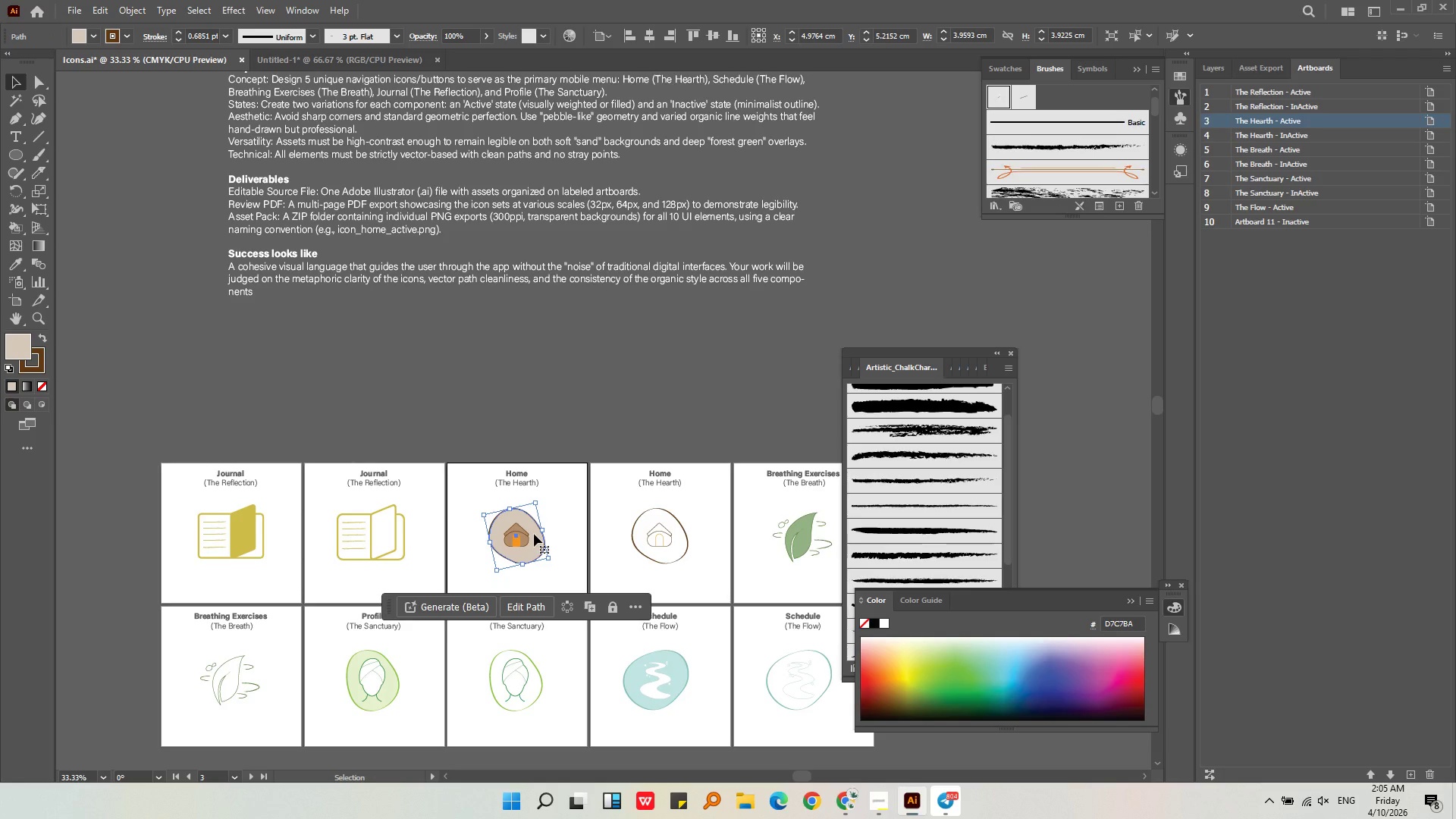 
wait(5.45)
 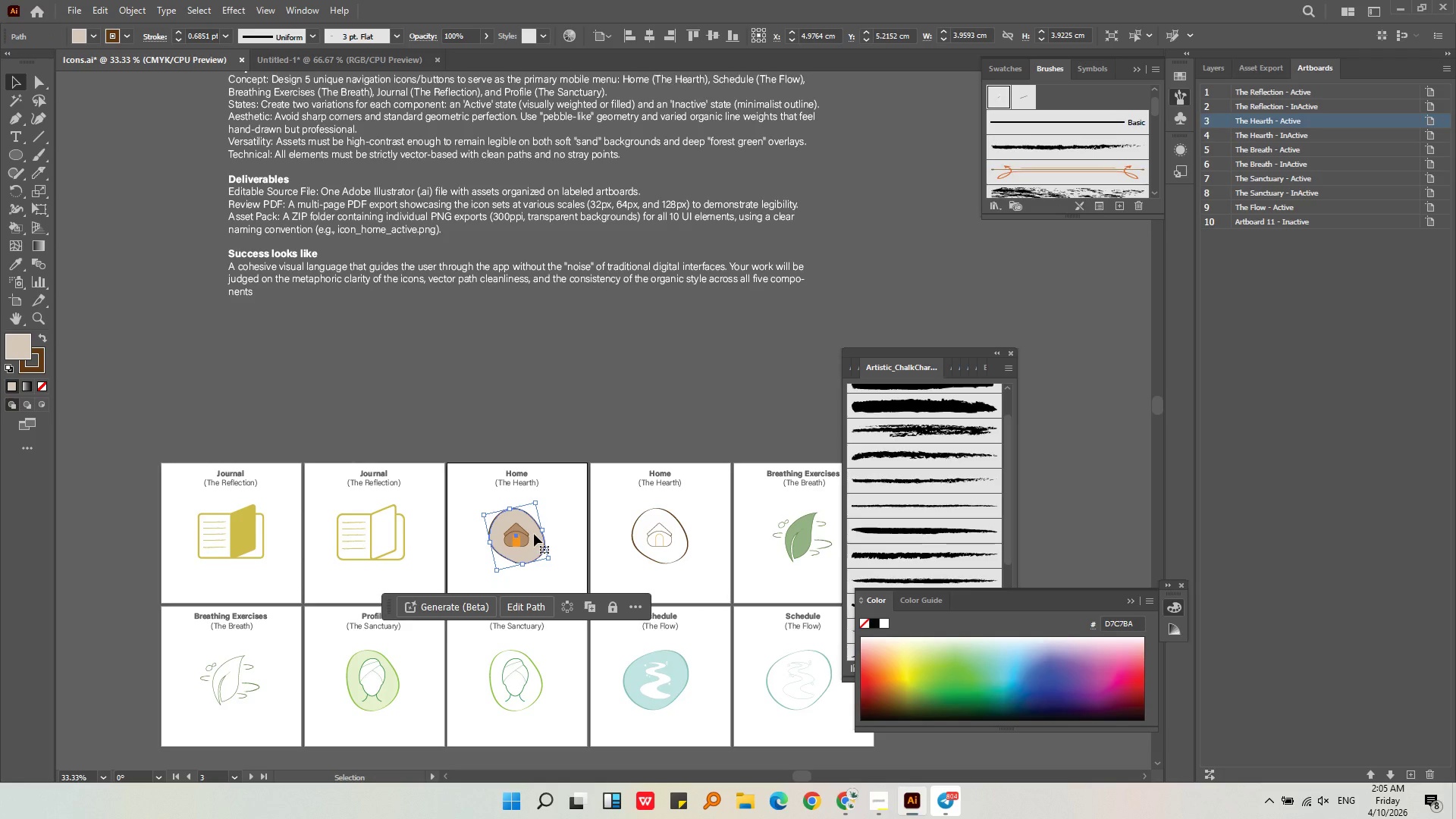 
left_click([526, 533])
 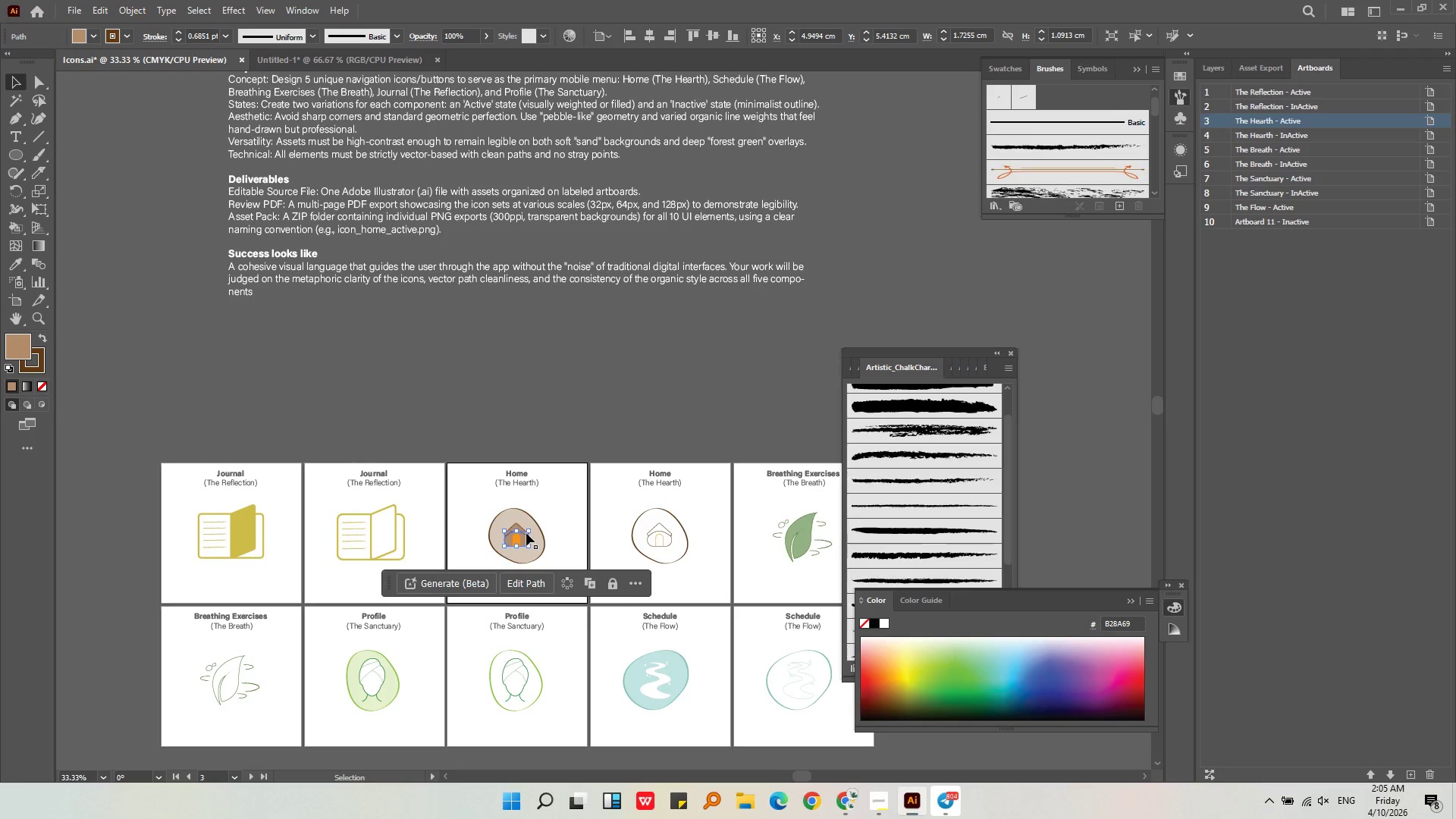 
key(Alt+AltLeft)
 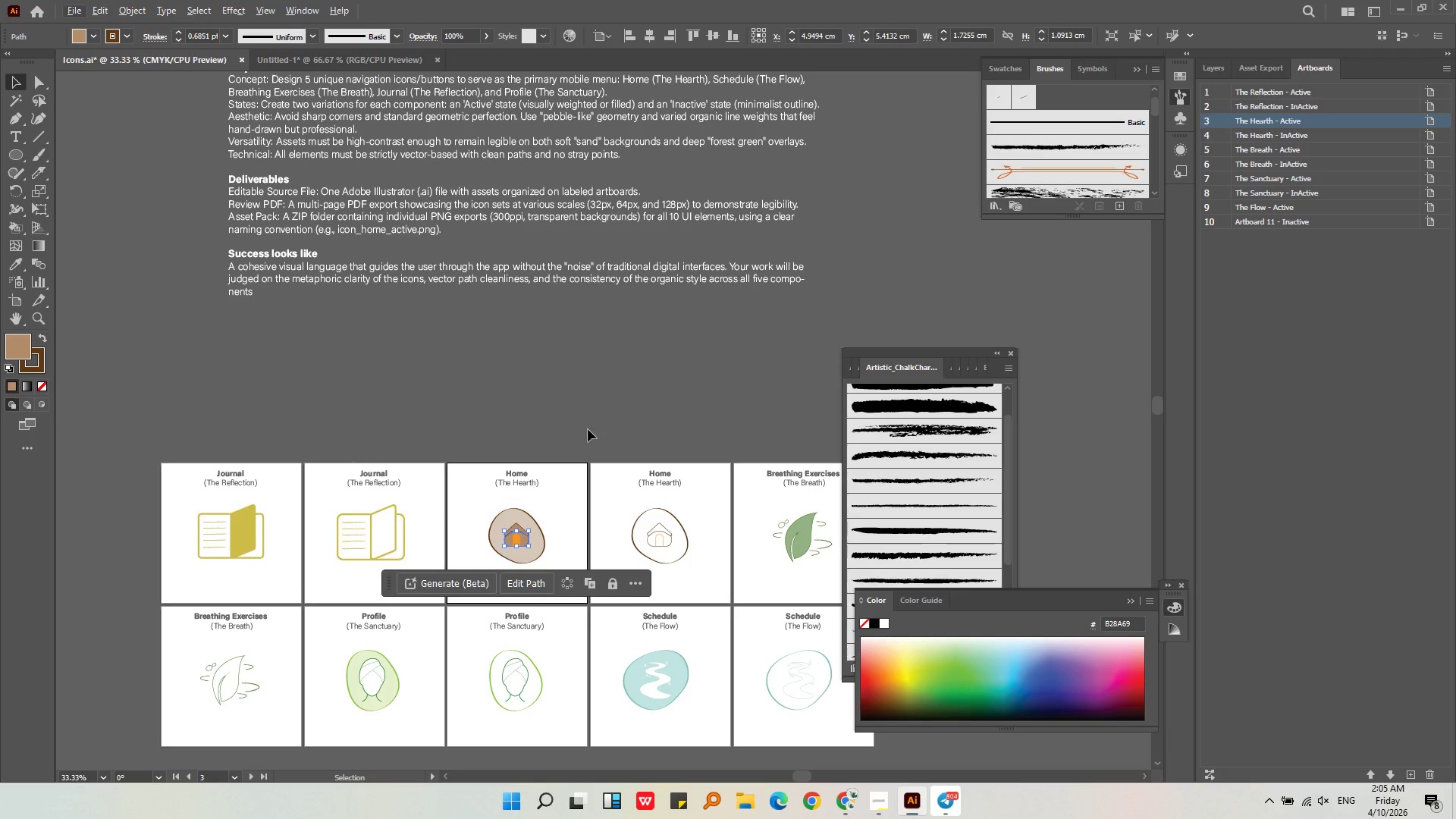 
left_click([472, 328])
 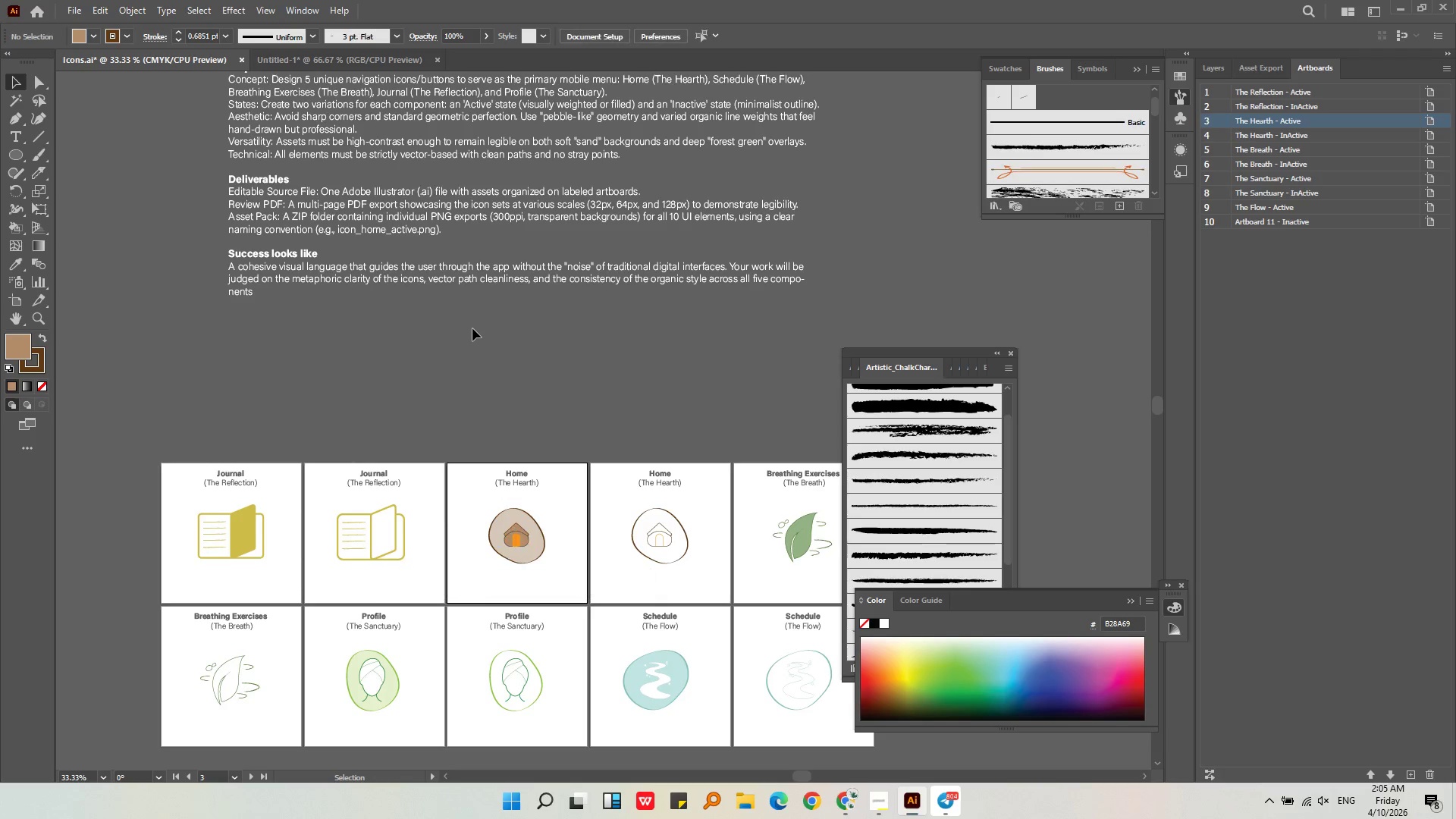 
key(Alt+AltLeft)
 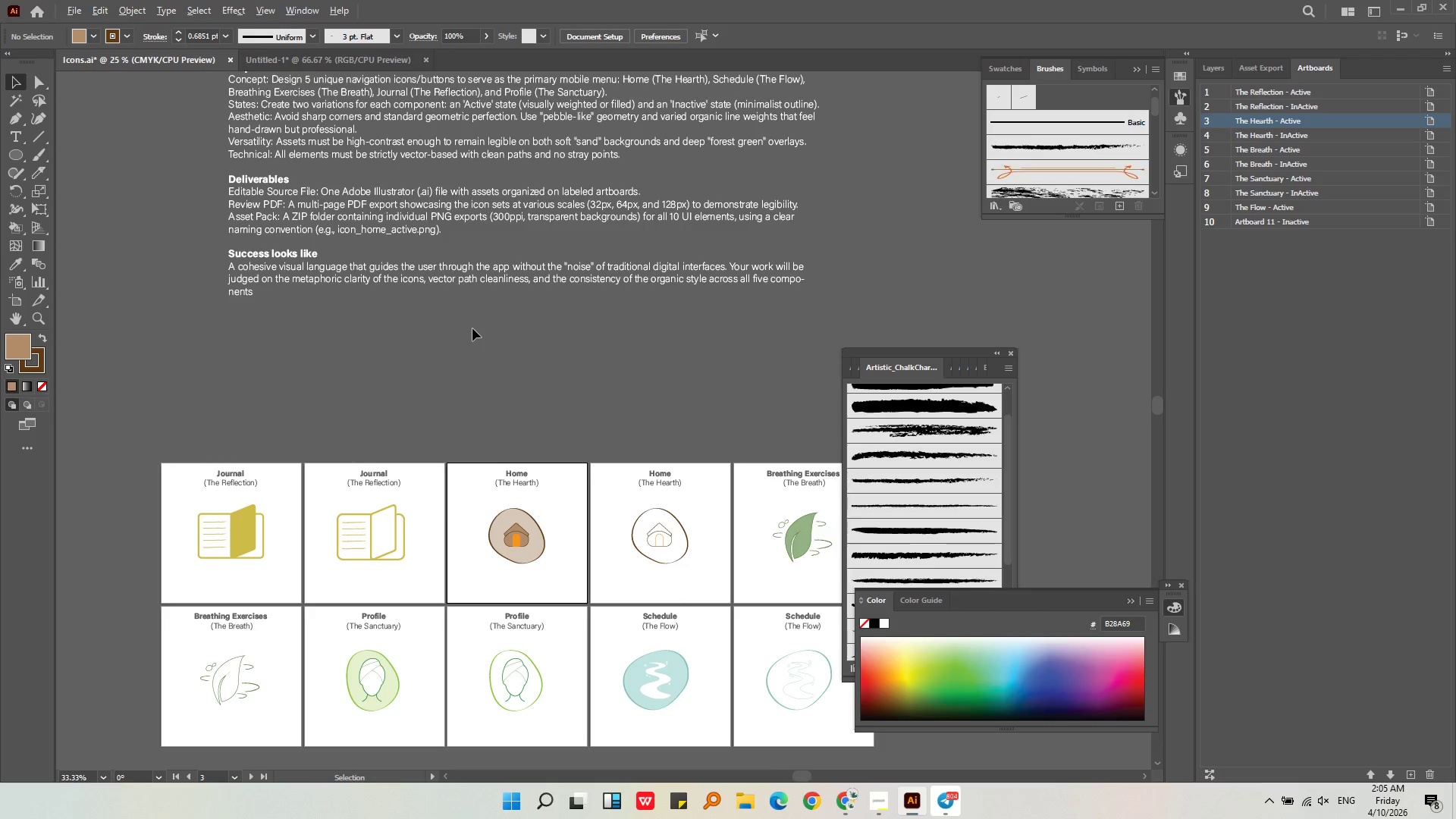 
scroll: coordinate [472, 328], scroll_direction: down, amount: 1.0
 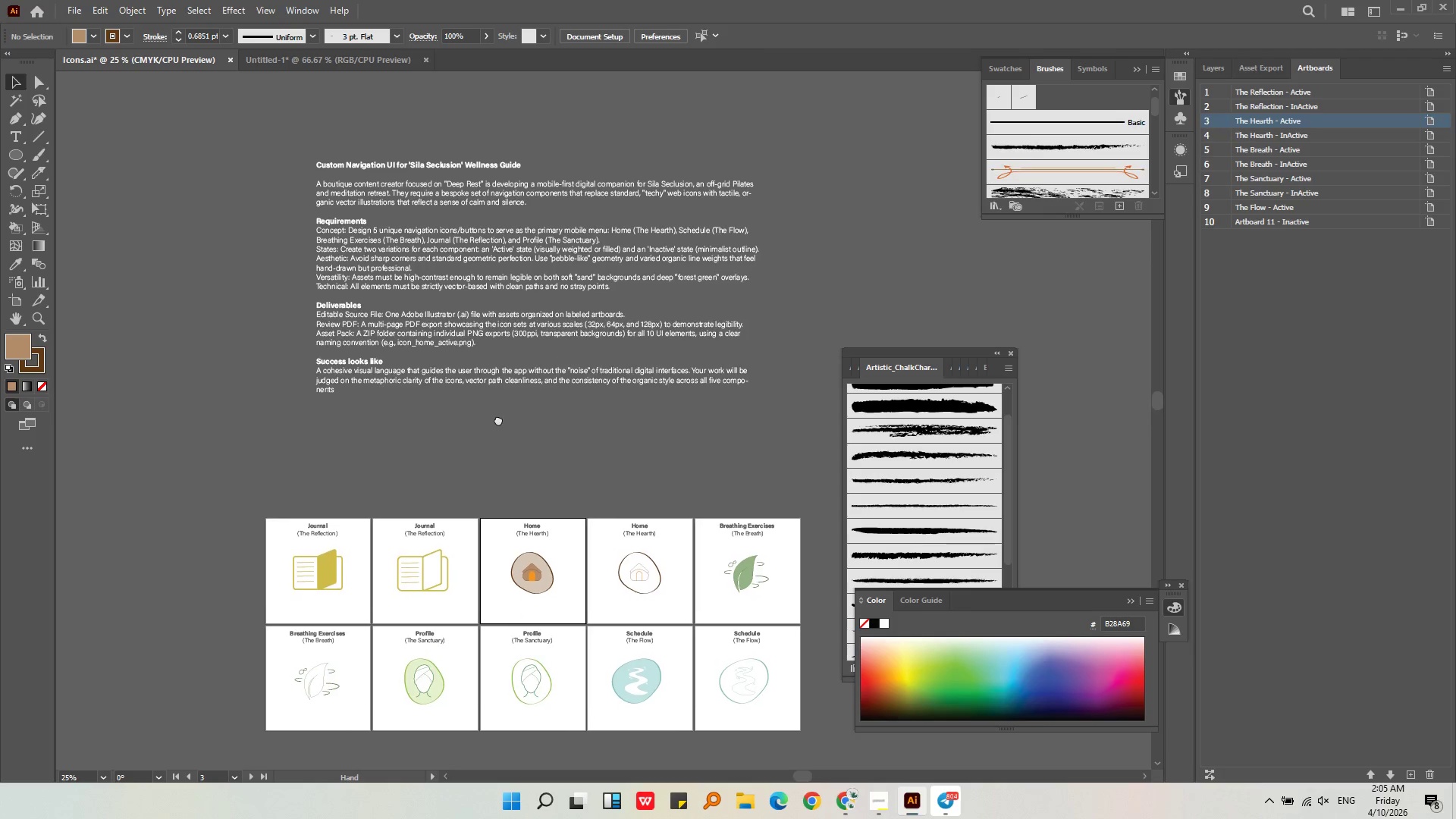 
key(Alt+AltLeft)
 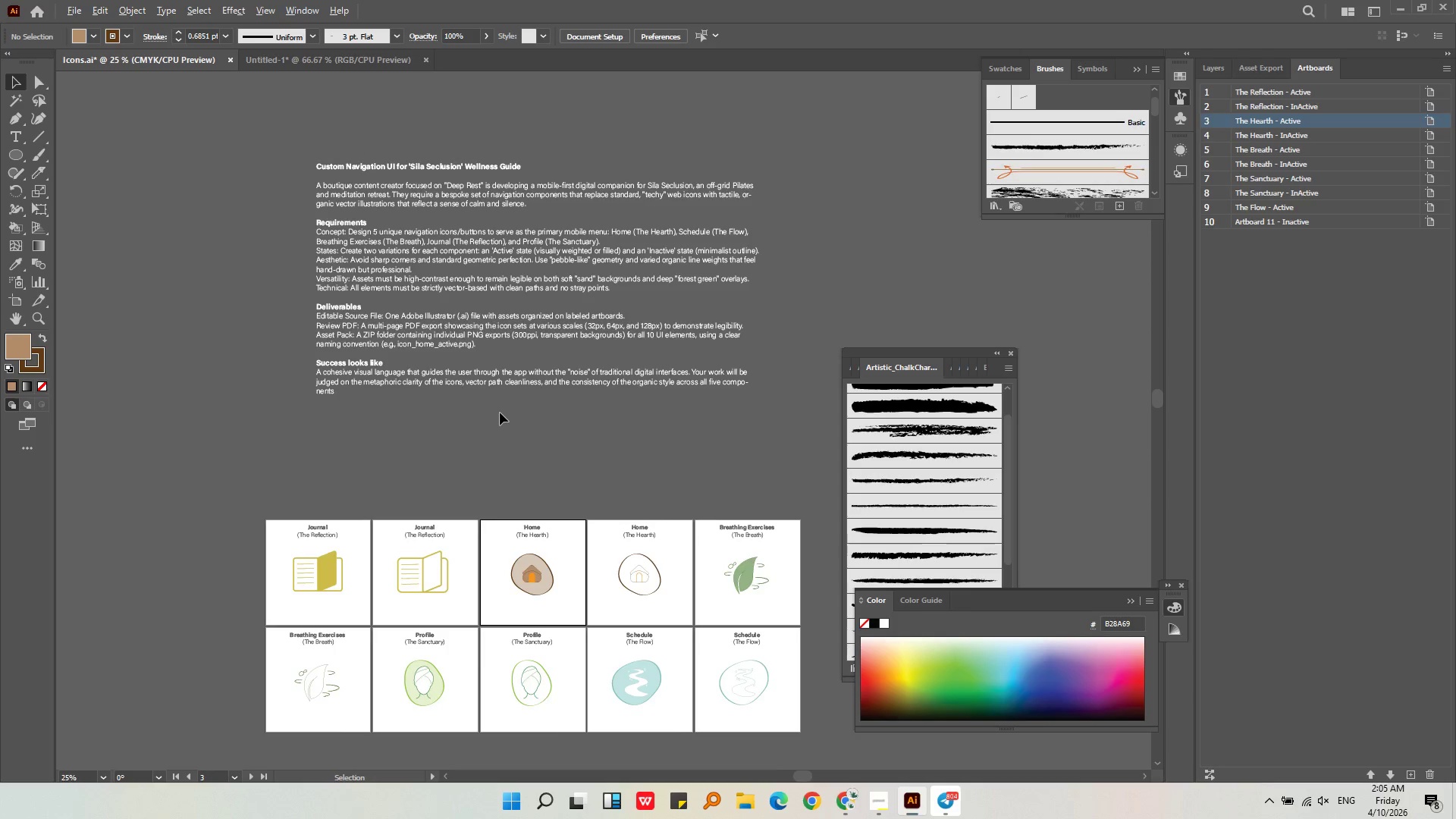 
scroll: coordinate [500, 413], scroll_direction: down, amount: 1.0
 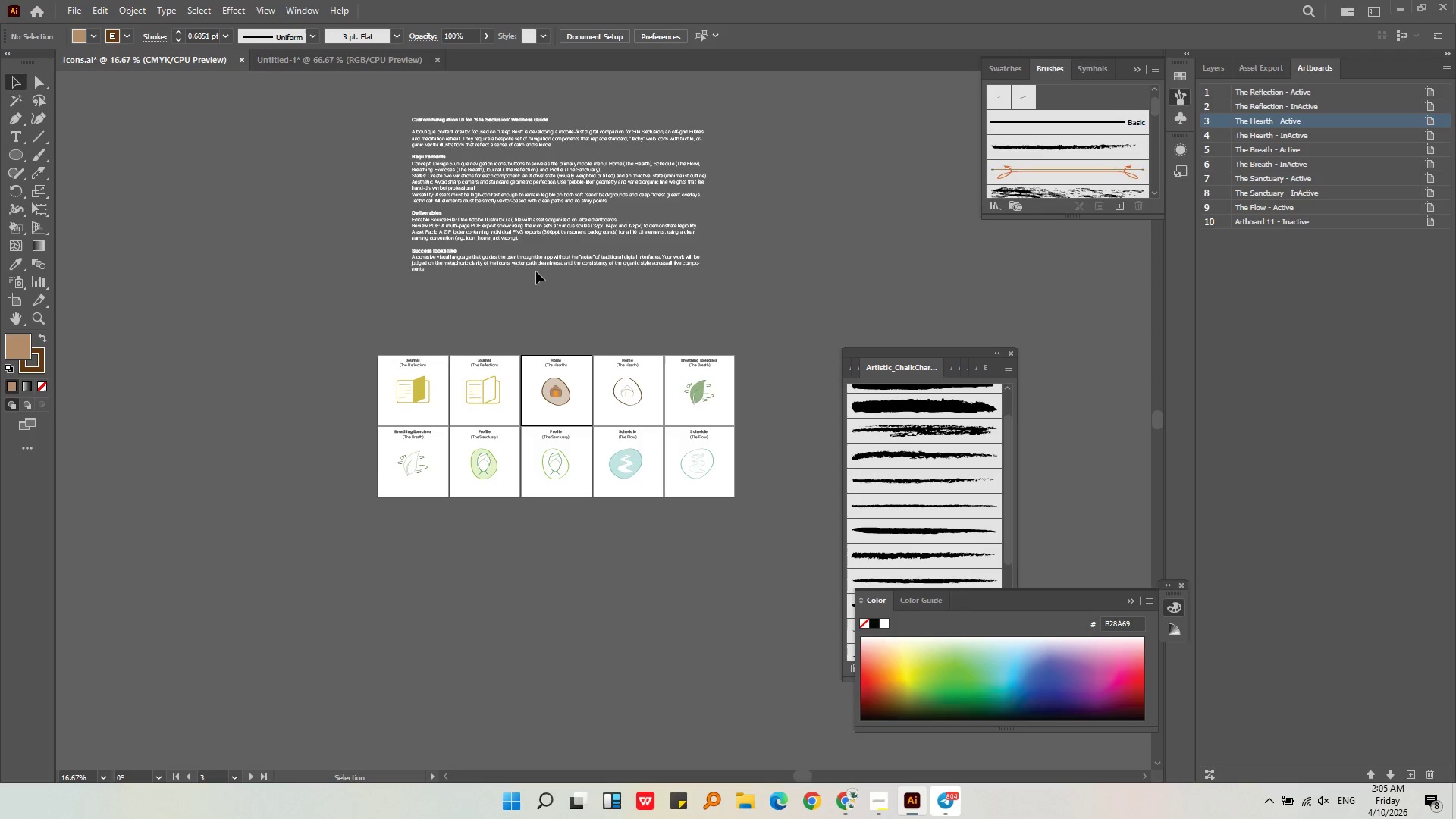 
left_click([548, 289])
 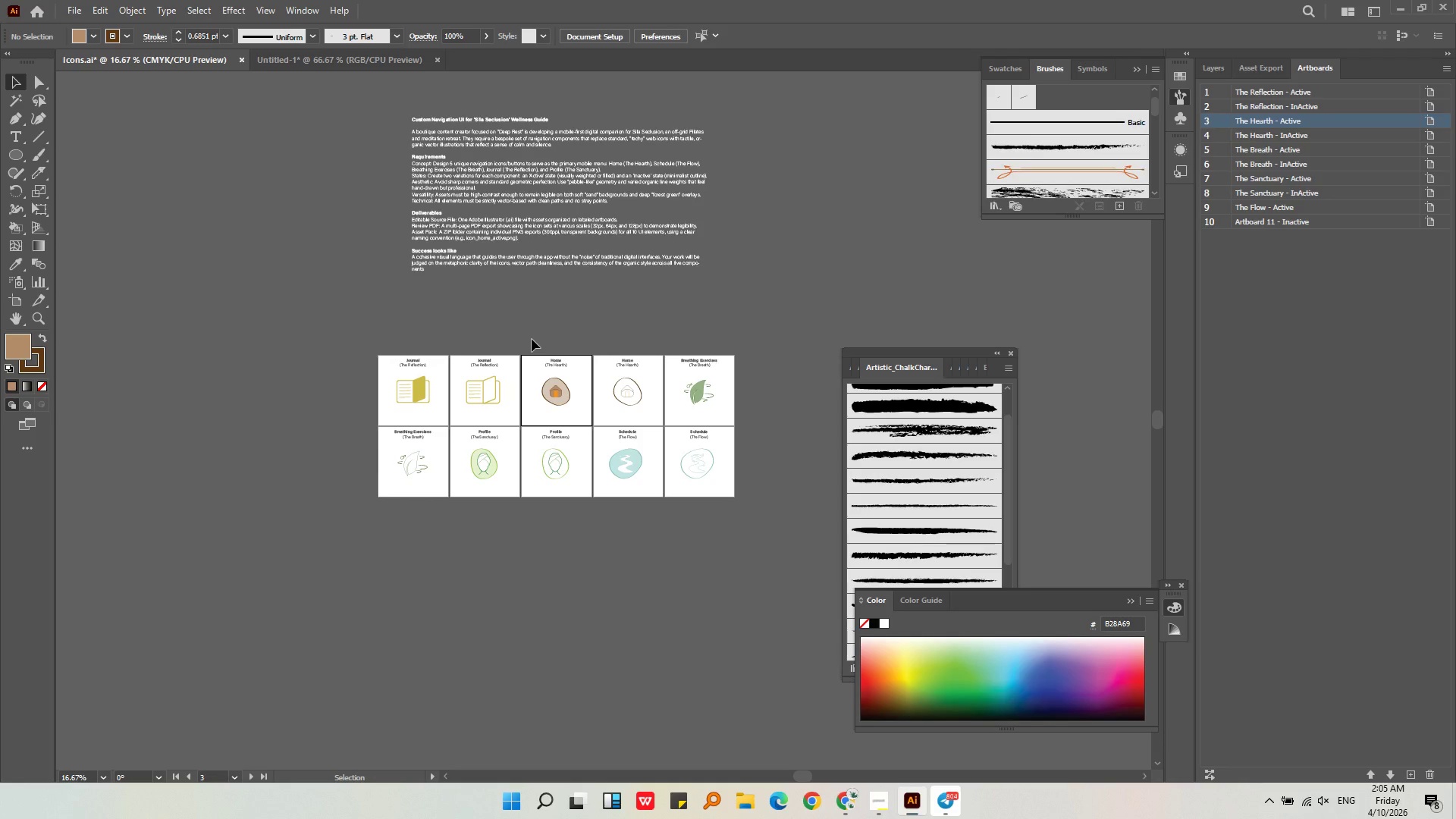 
wait(5.44)
 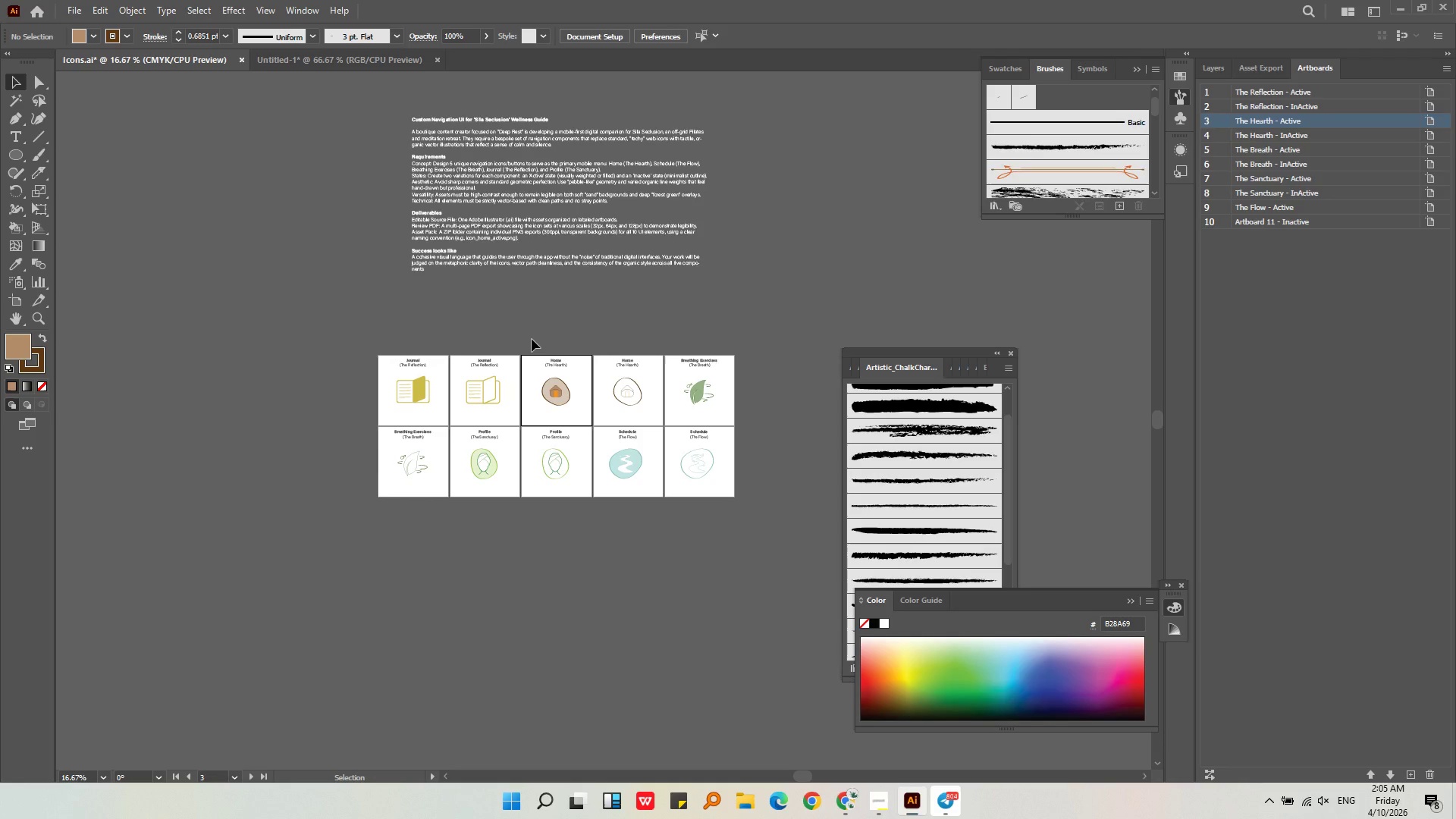 
left_click([315, 62])
 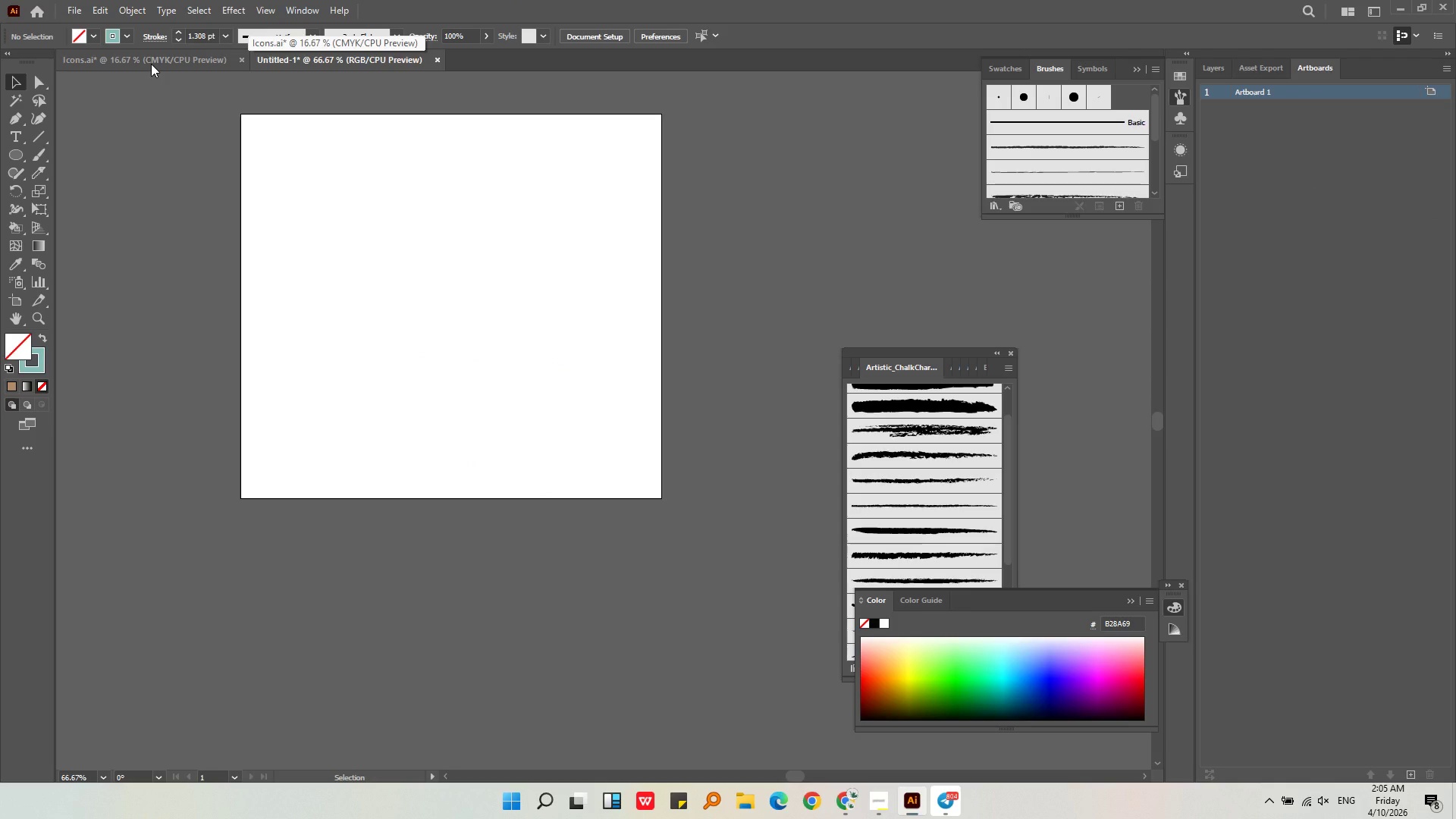 
wait(6.73)
 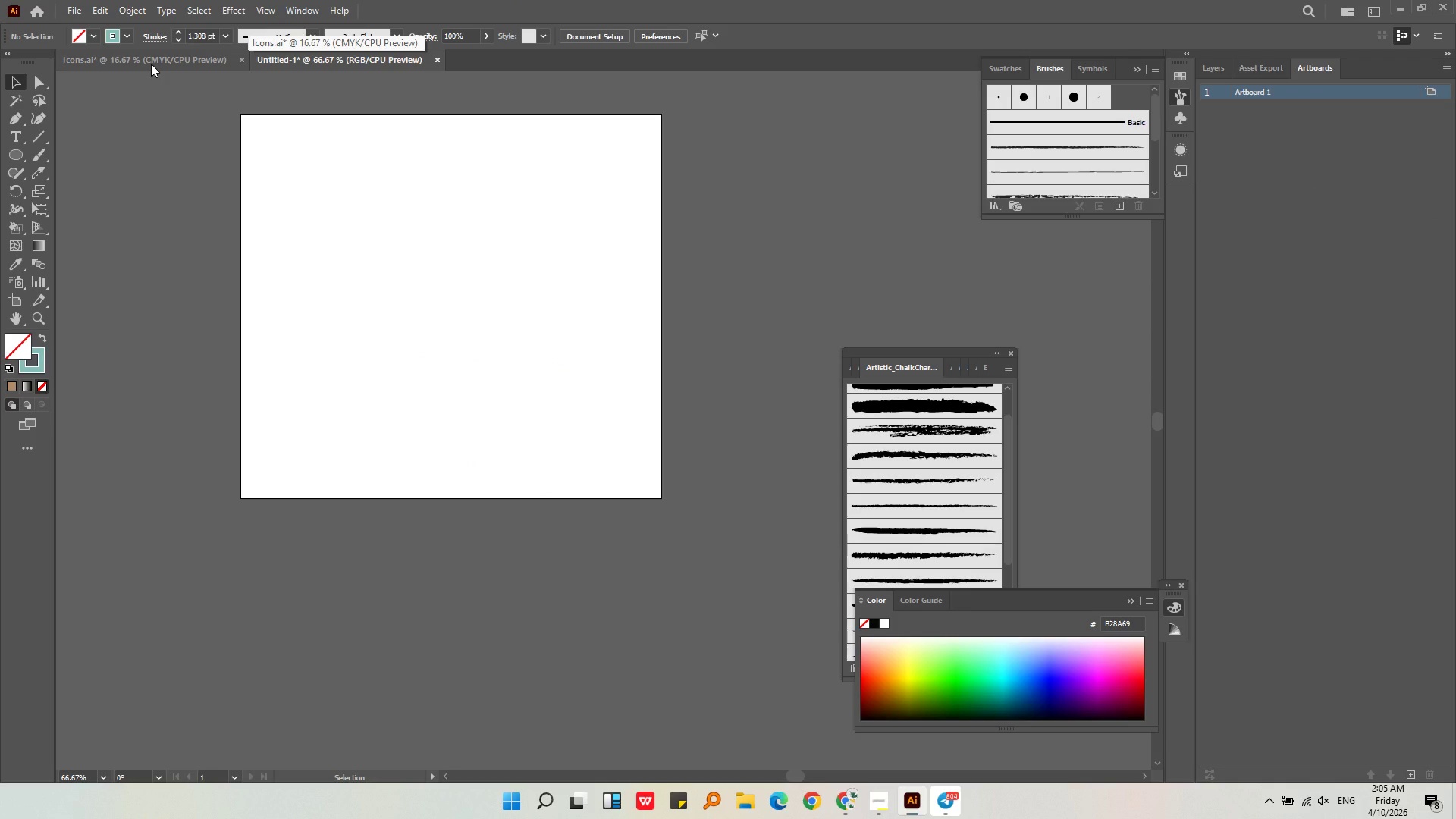 
left_click([151, 64])
 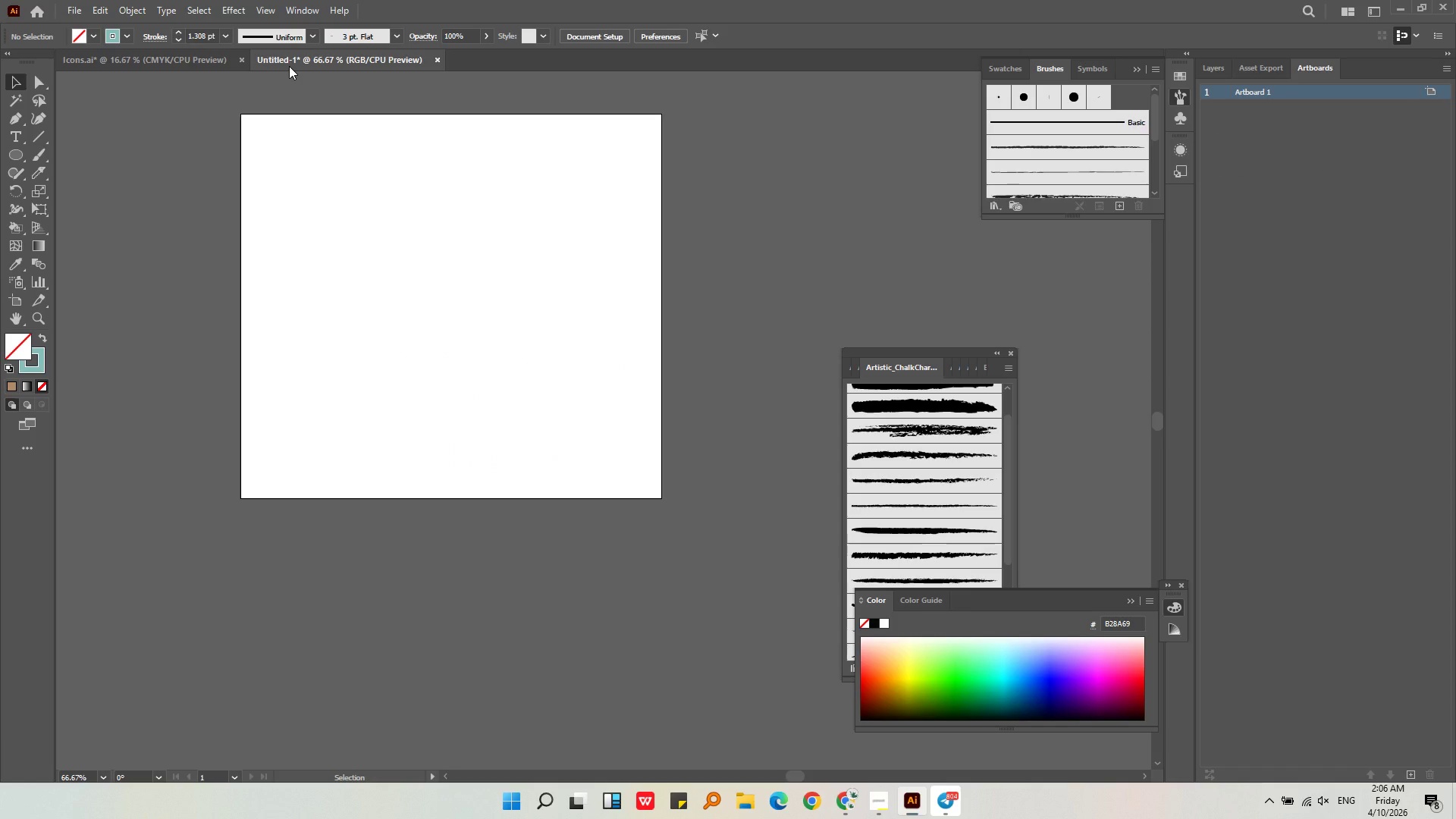 
wait(6.99)
 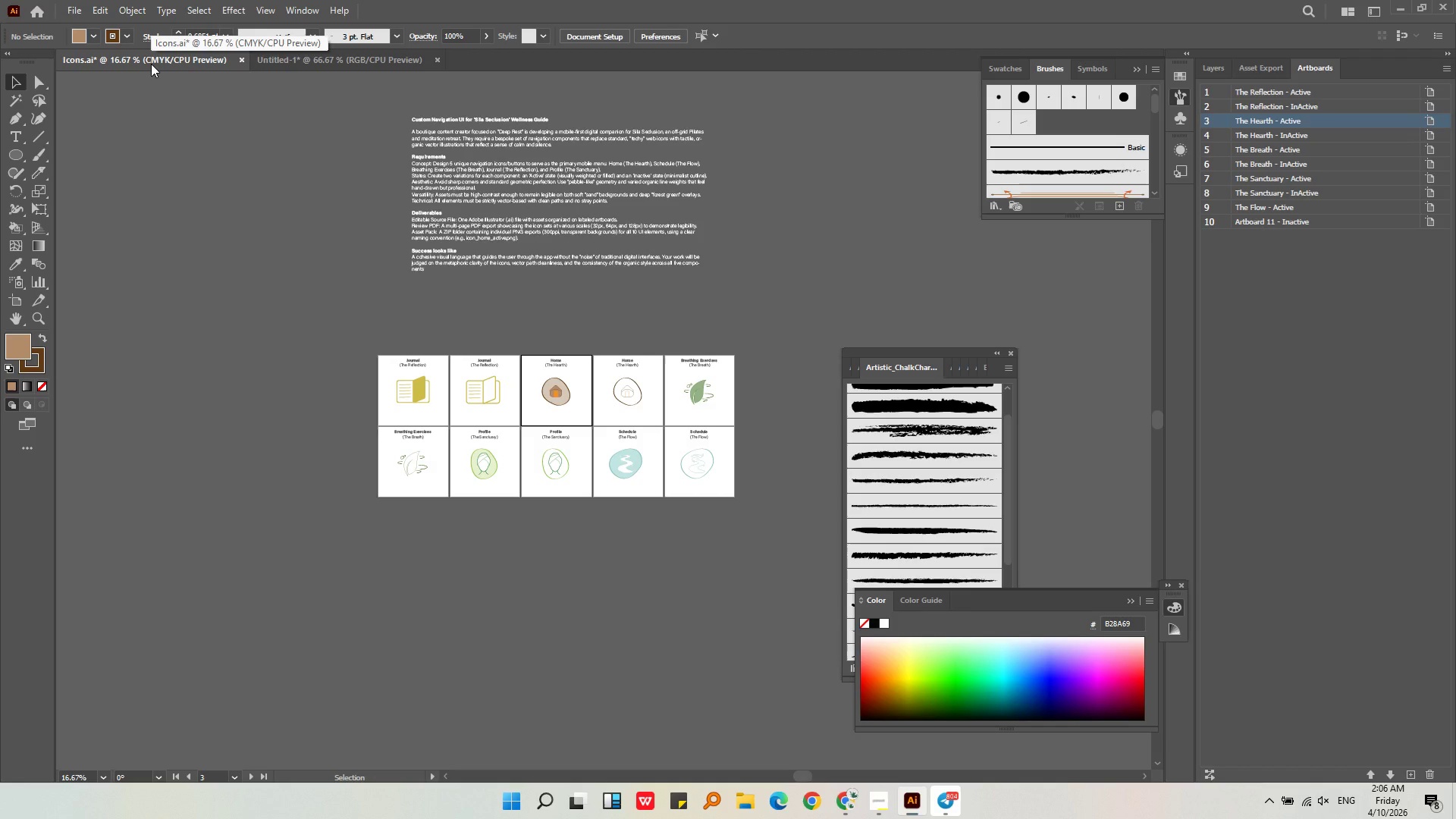 
left_click([198, 61])
 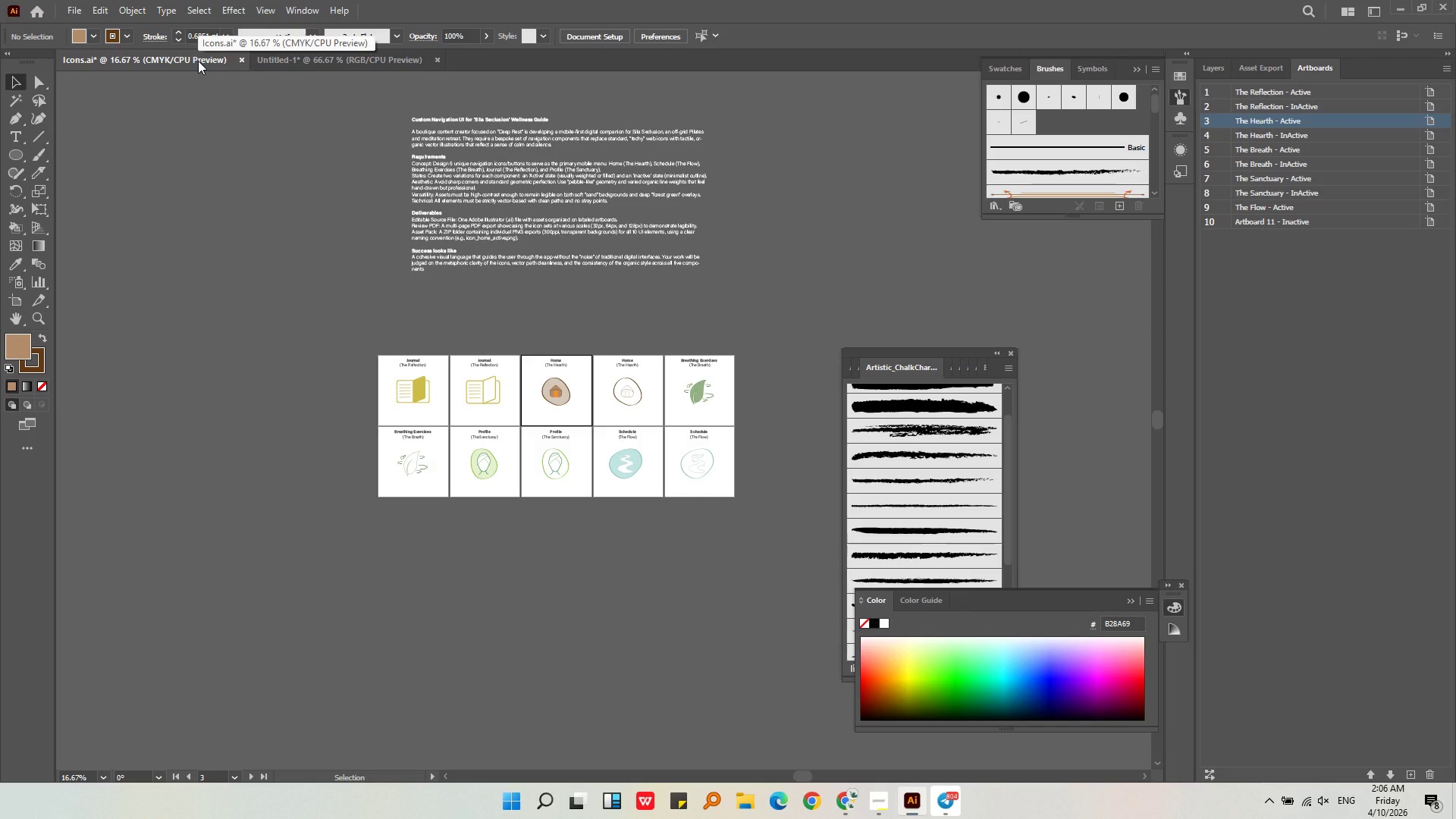 
wait(8.42)
 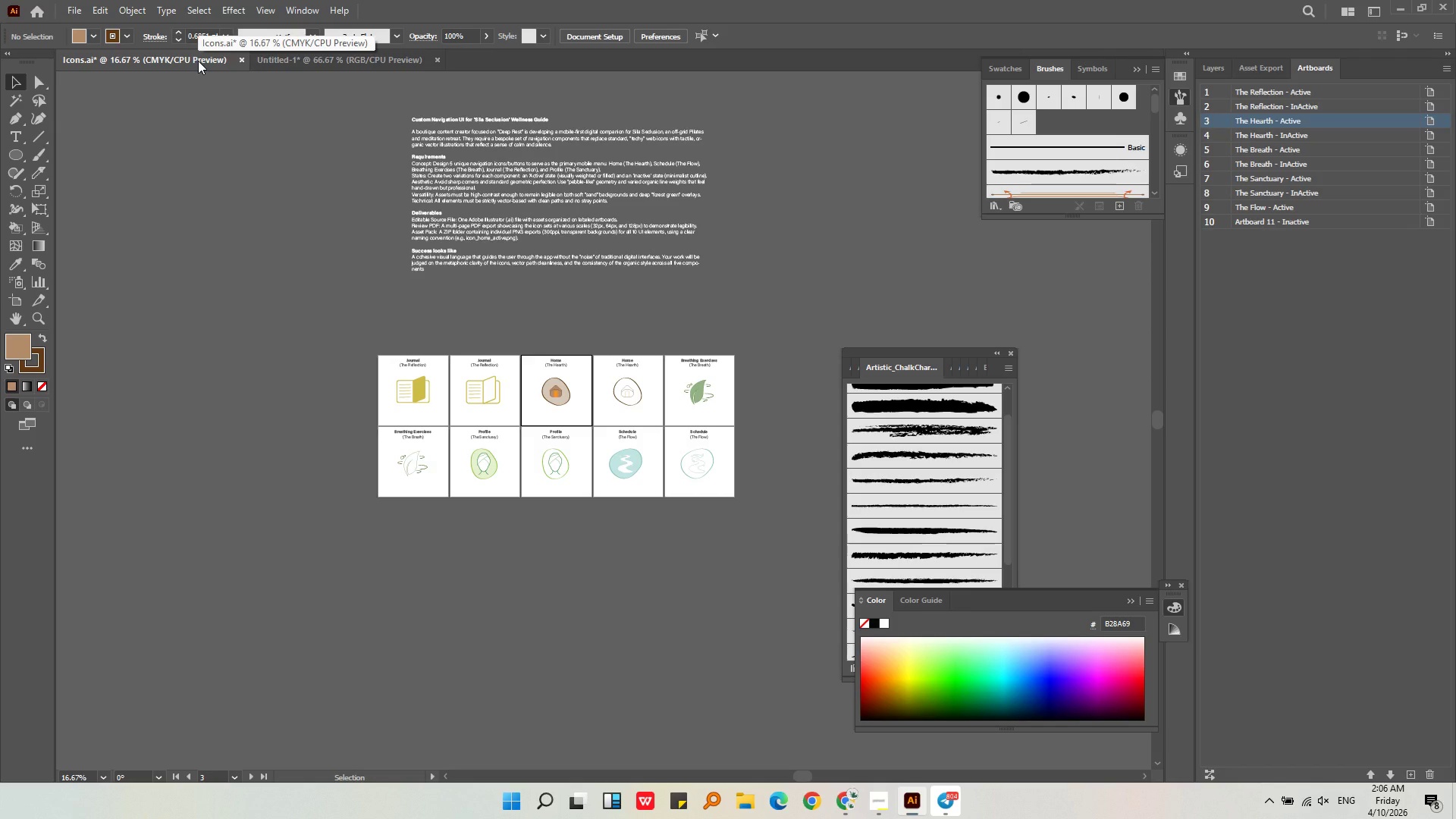 
left_click([852, 789])
 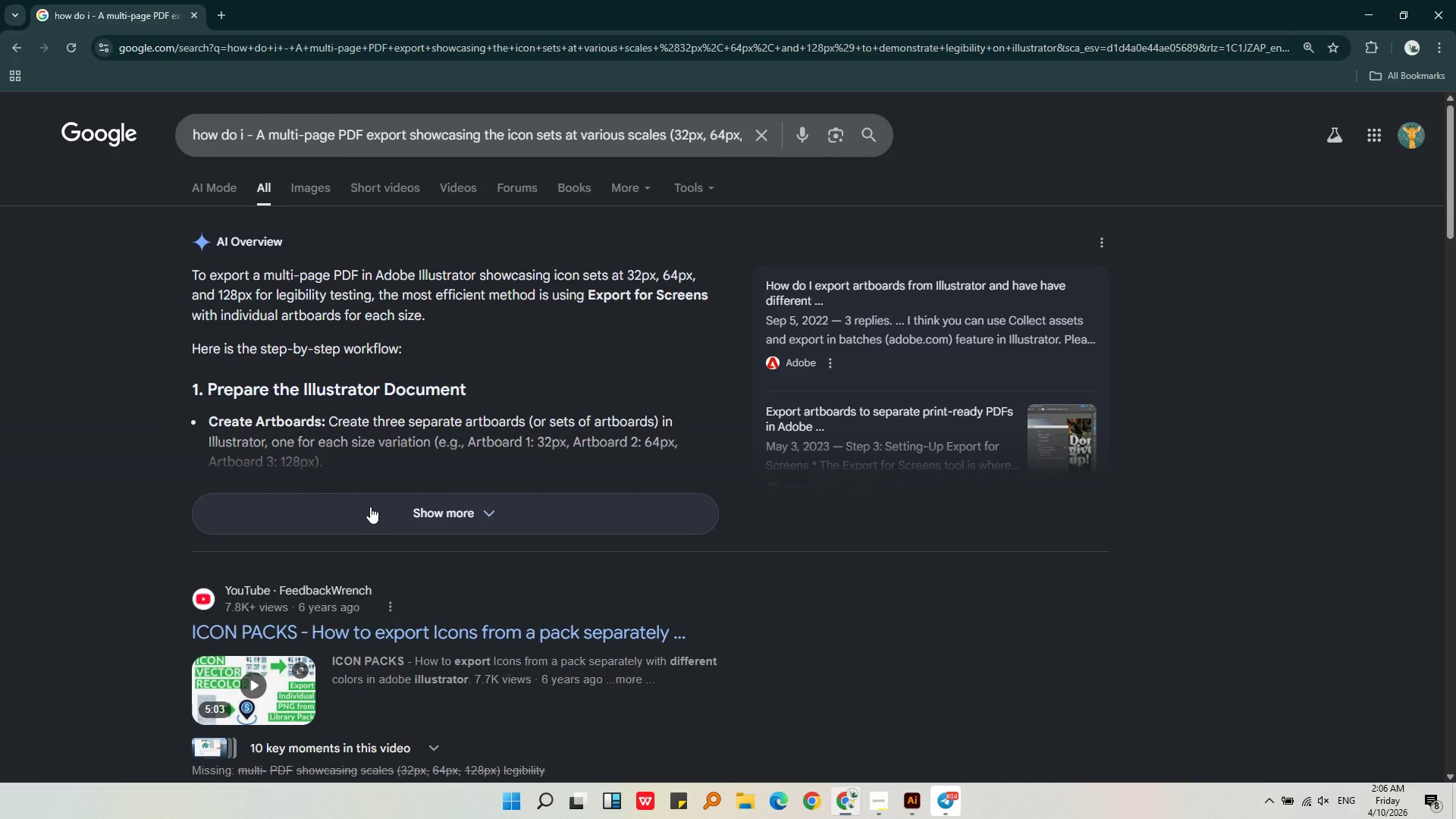 
left_click([370, 507])
 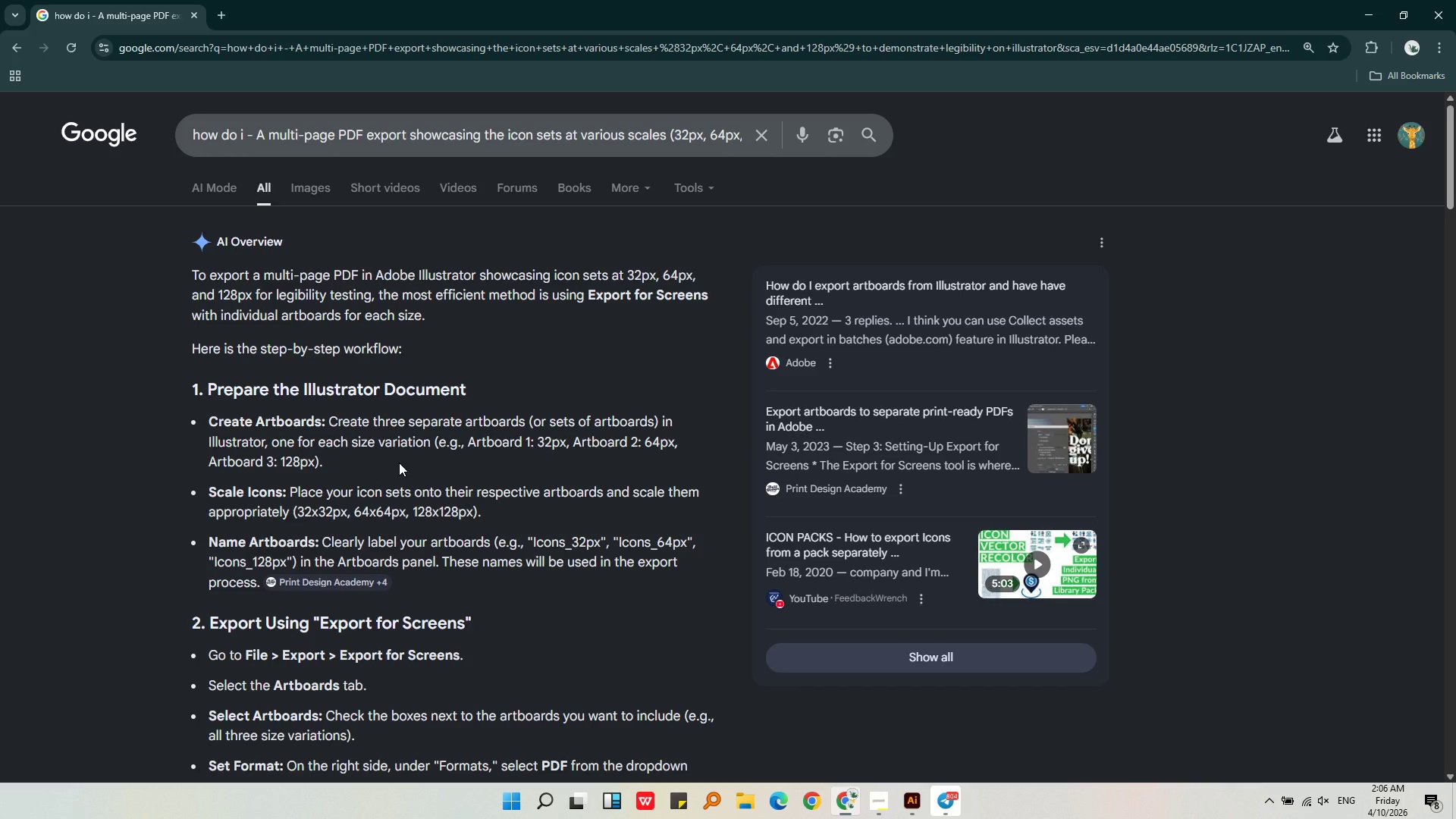 
wait(45.23)
 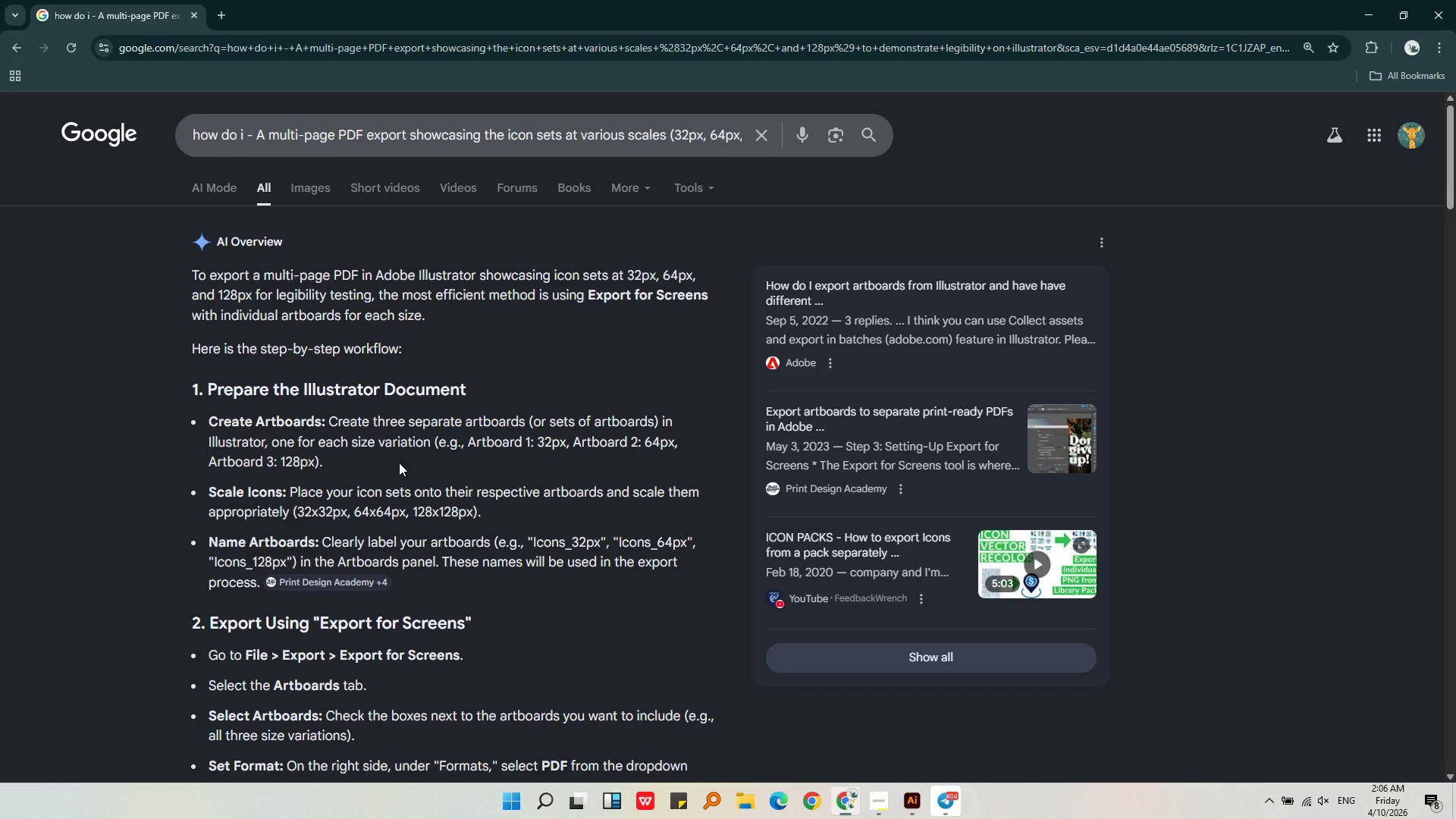 
left_click([918, 796])
 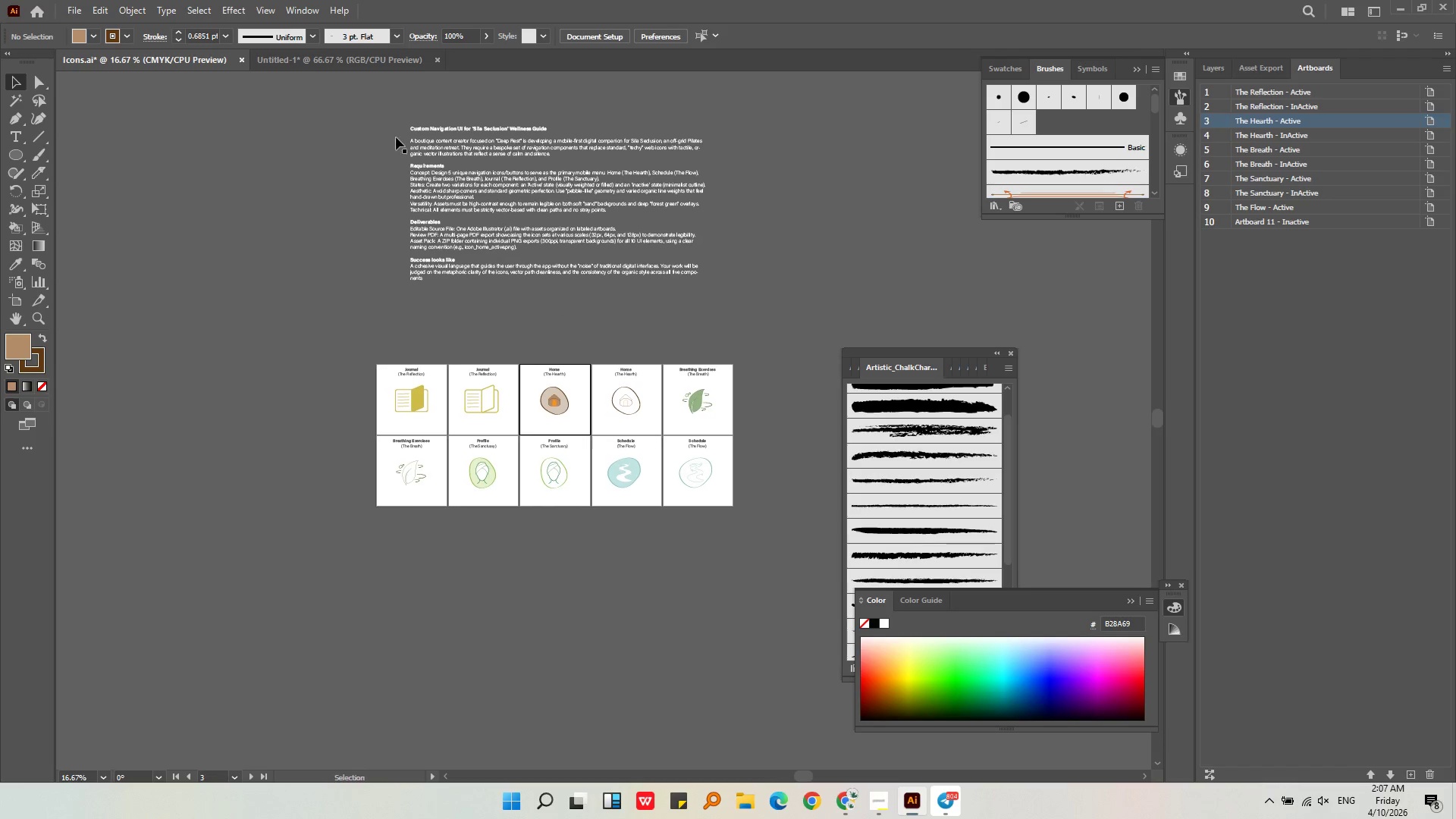 
left_click([332, 55])
 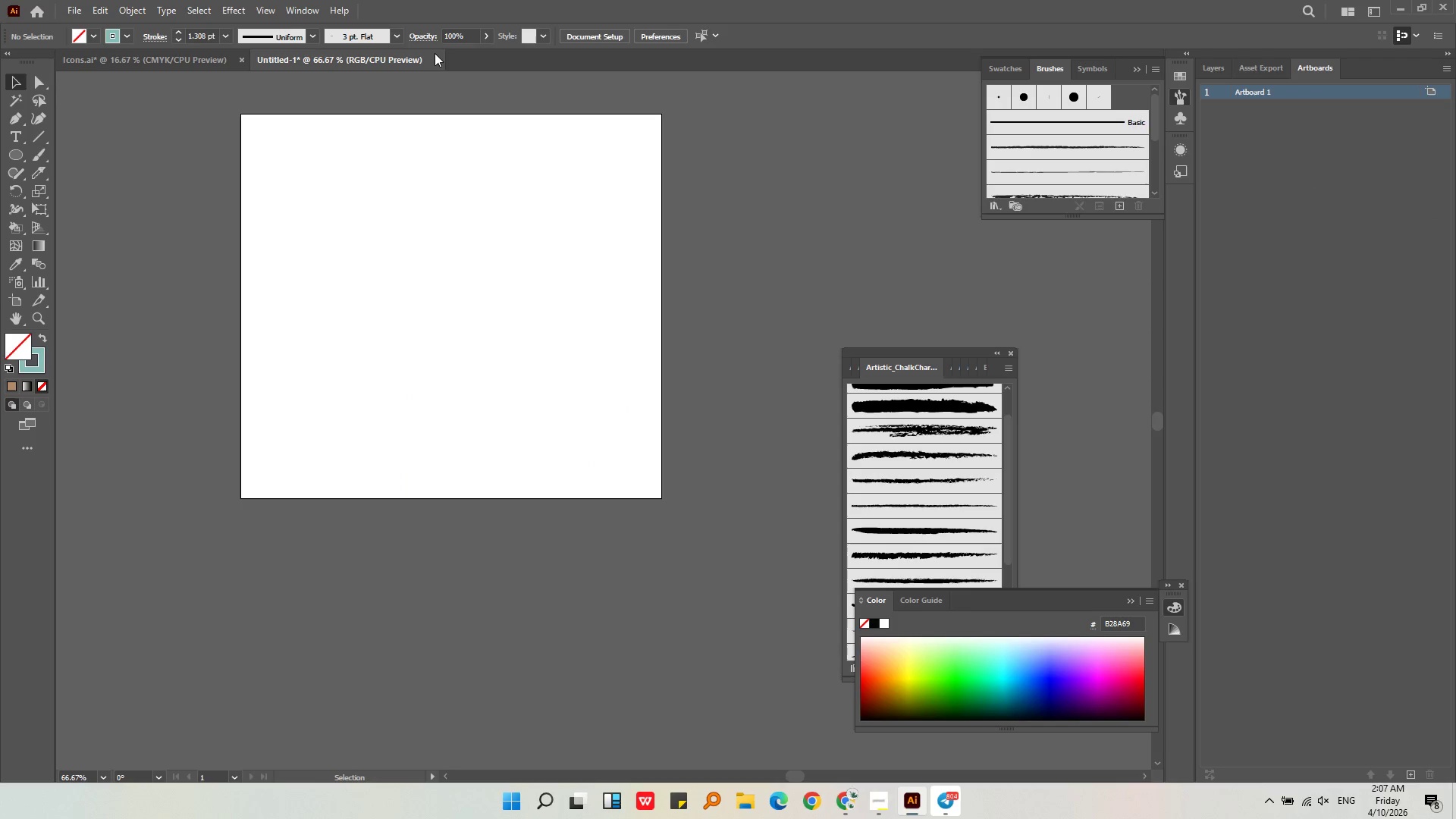 
left_click([436, 58])
 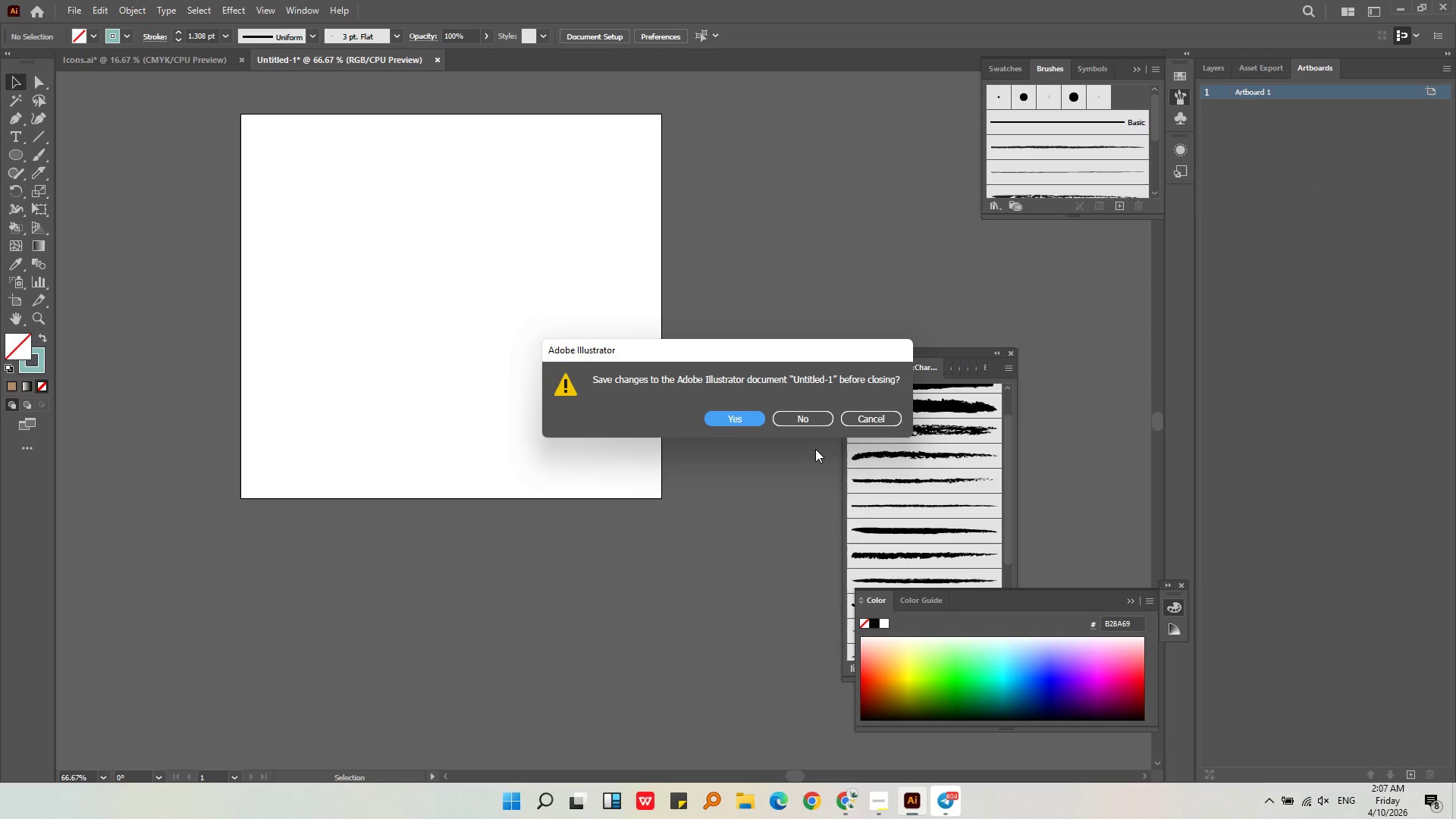 
left_click([803, 424])
 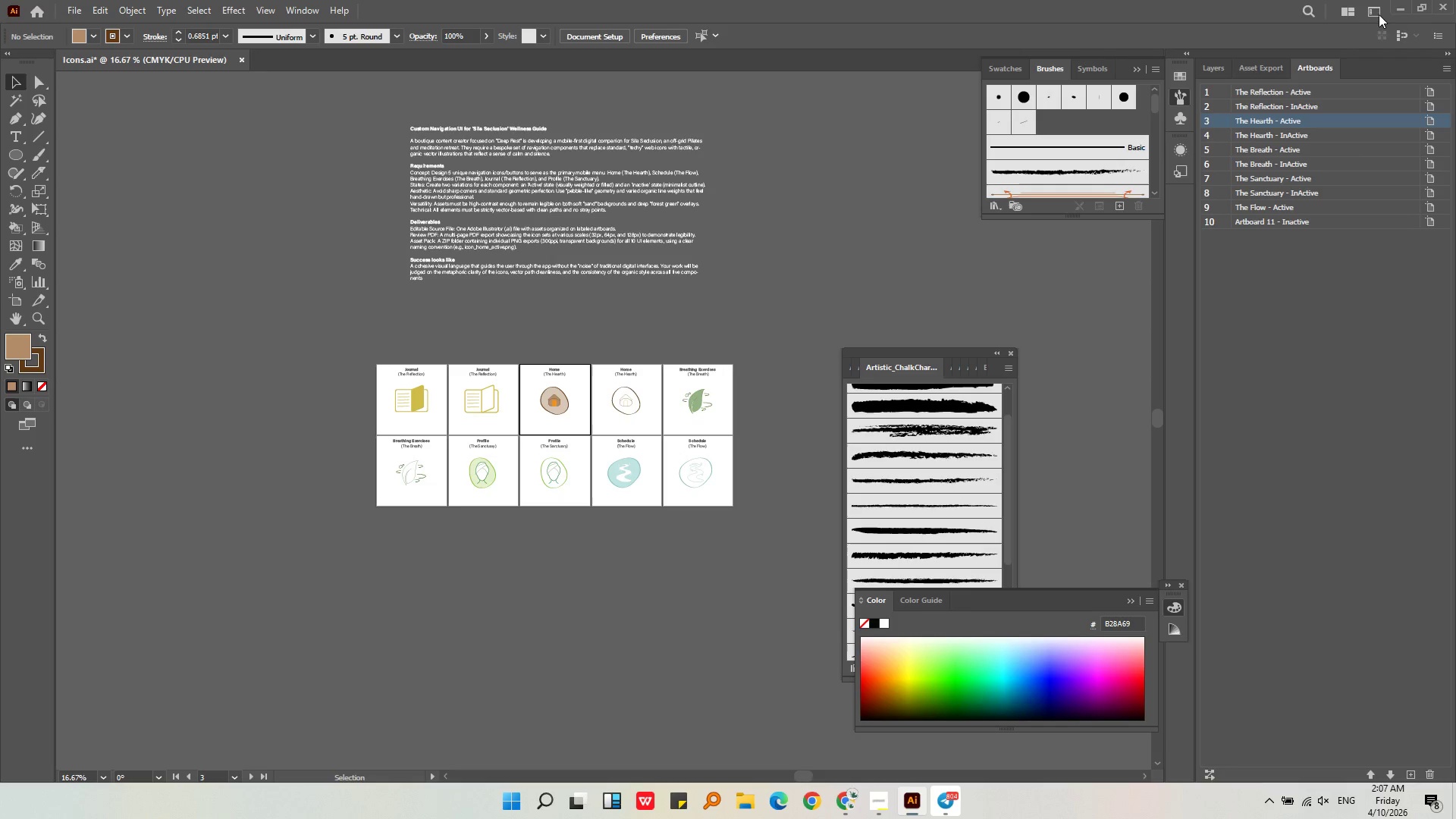 
left_click([1401, 7])
 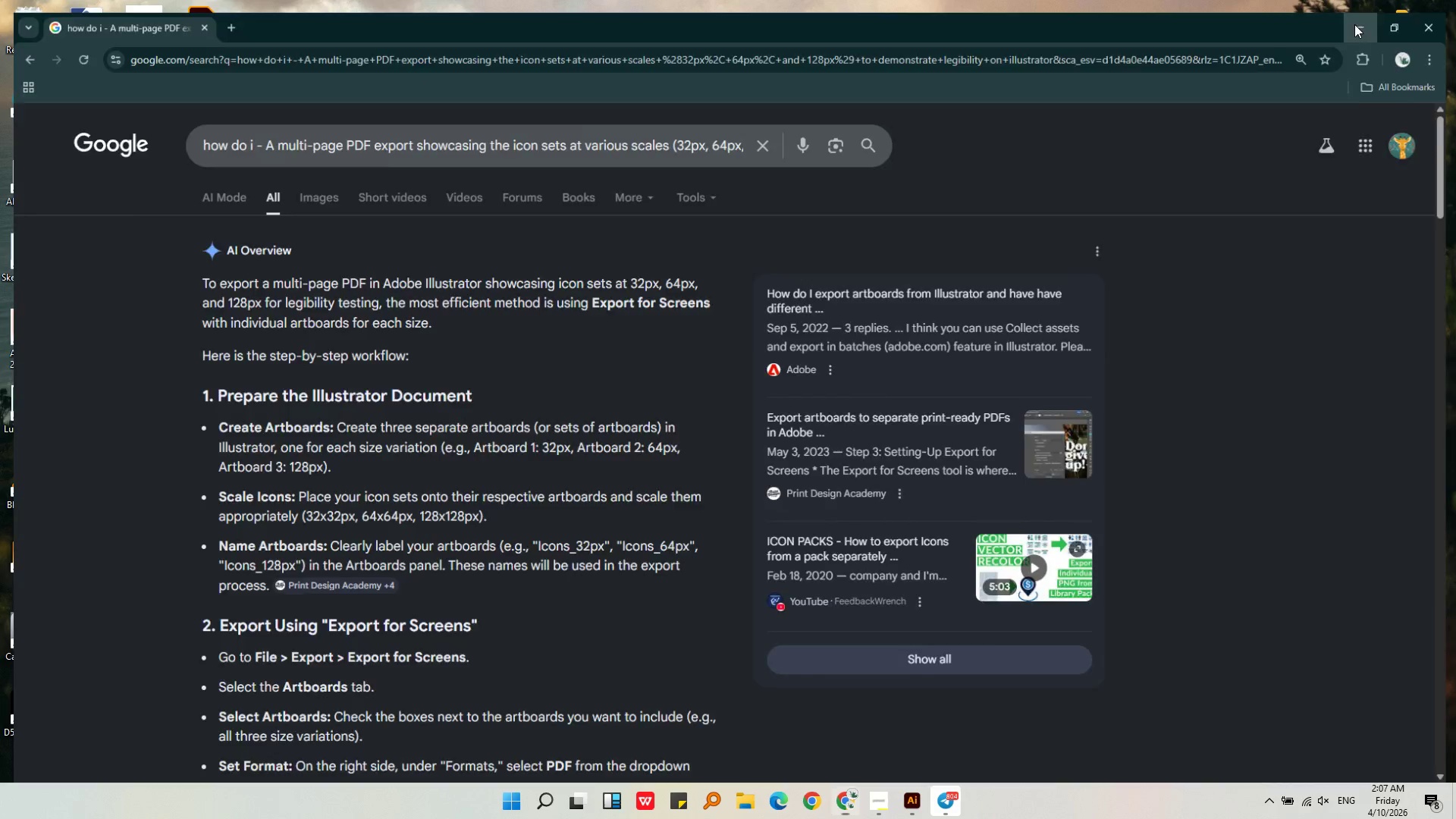 
left_click([871, 180])
 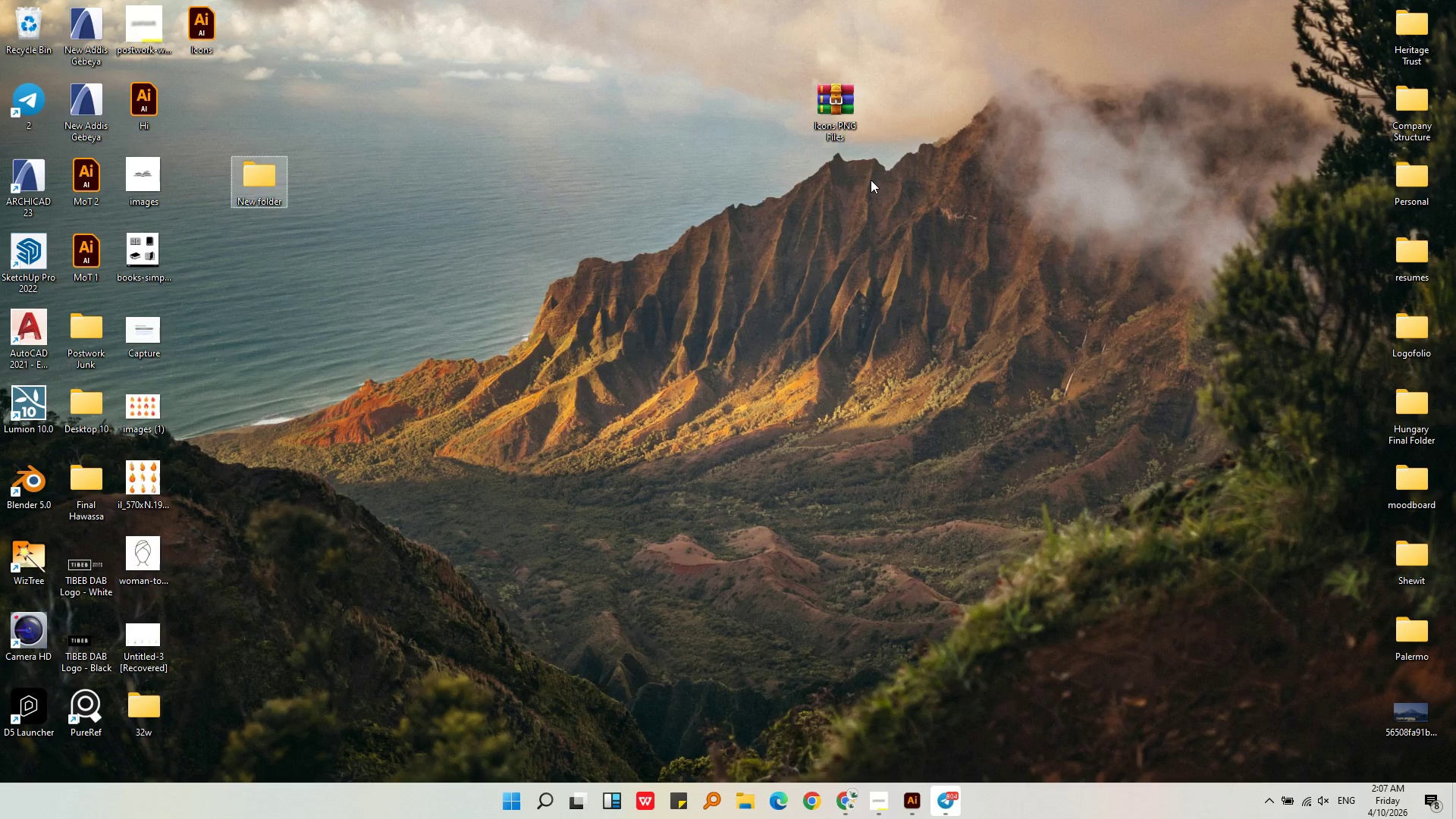 
right_click([871, 180])
 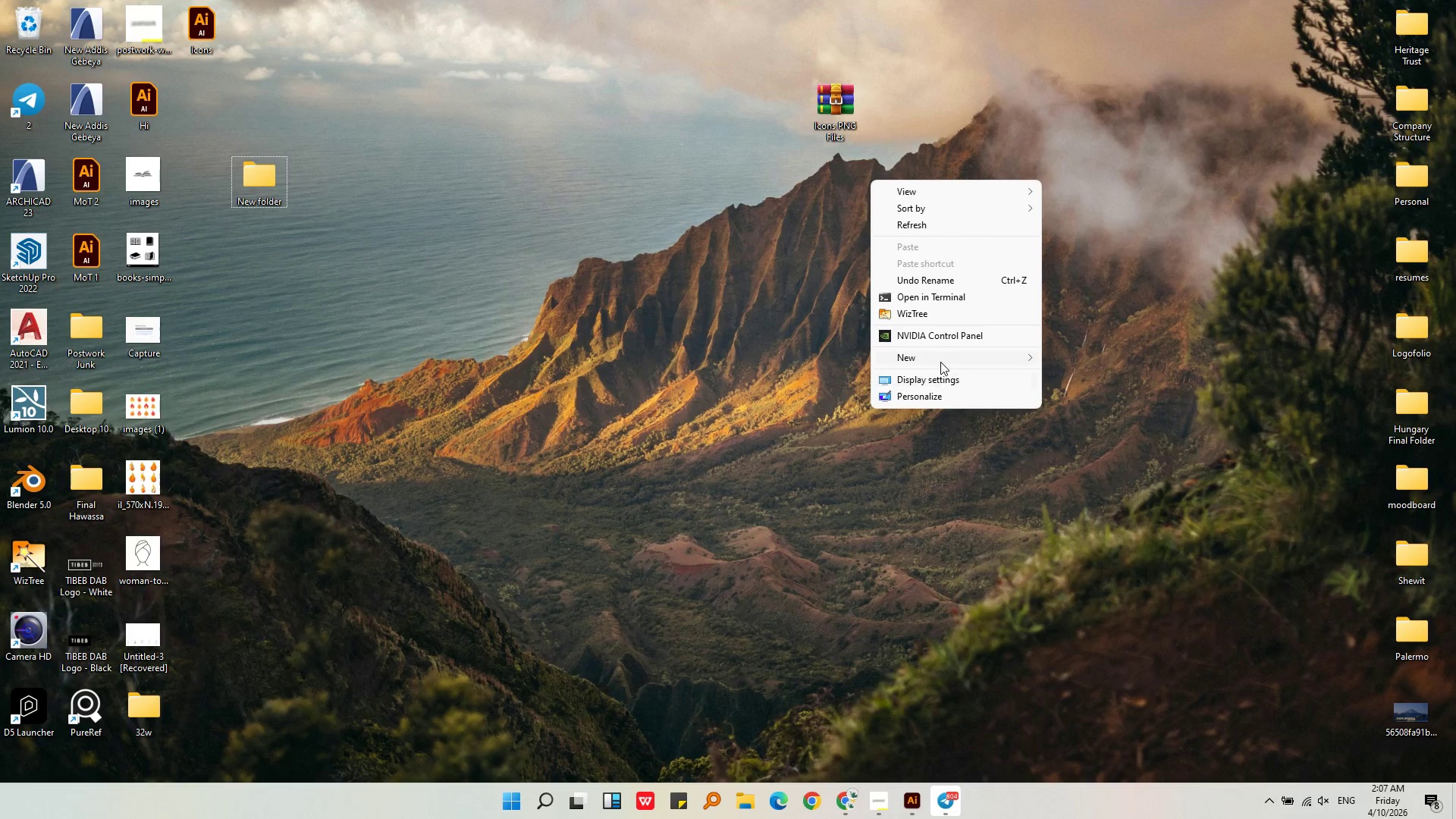 
left_click([940, 361])
 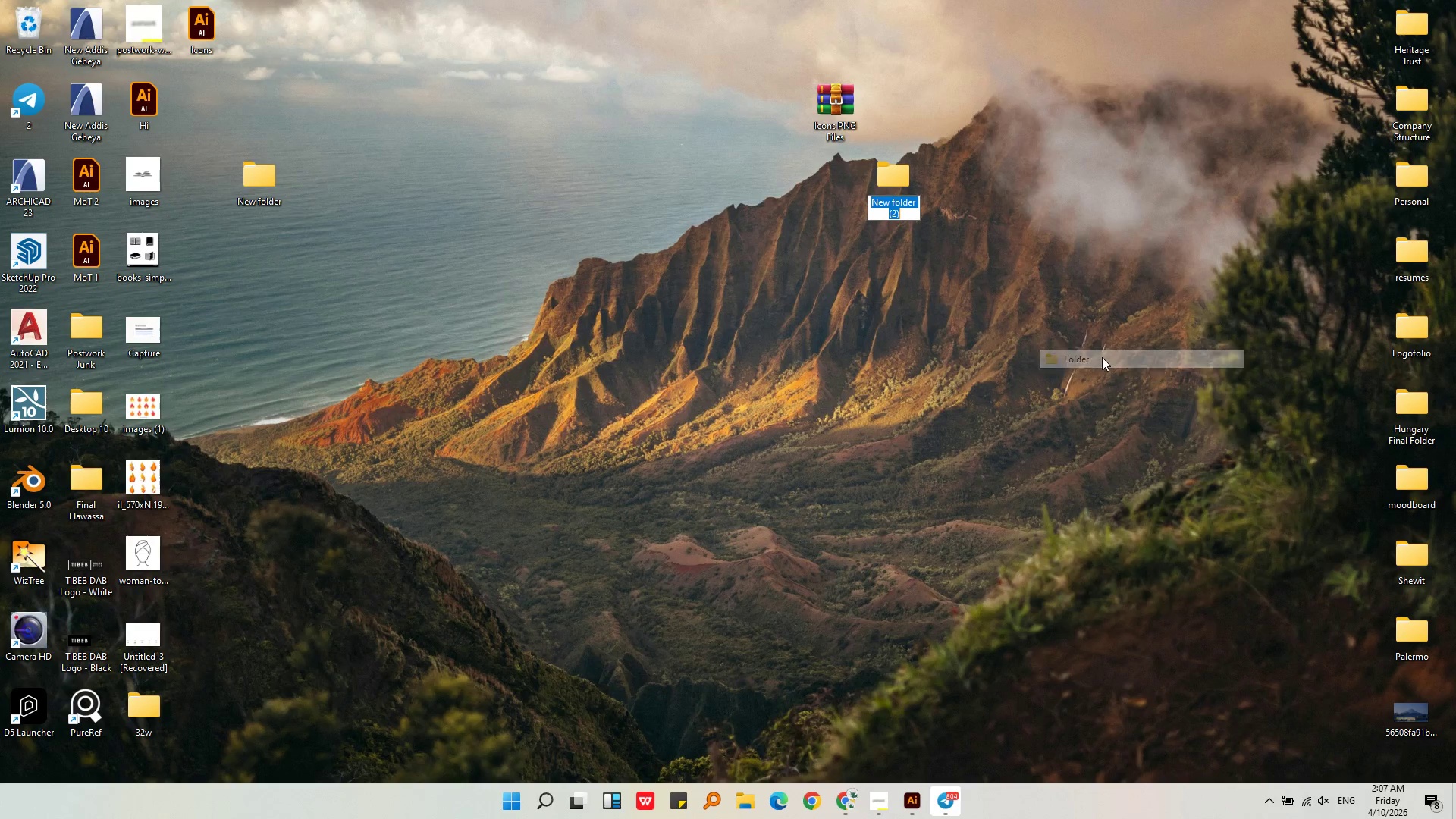 
double_click([1102, 357])
 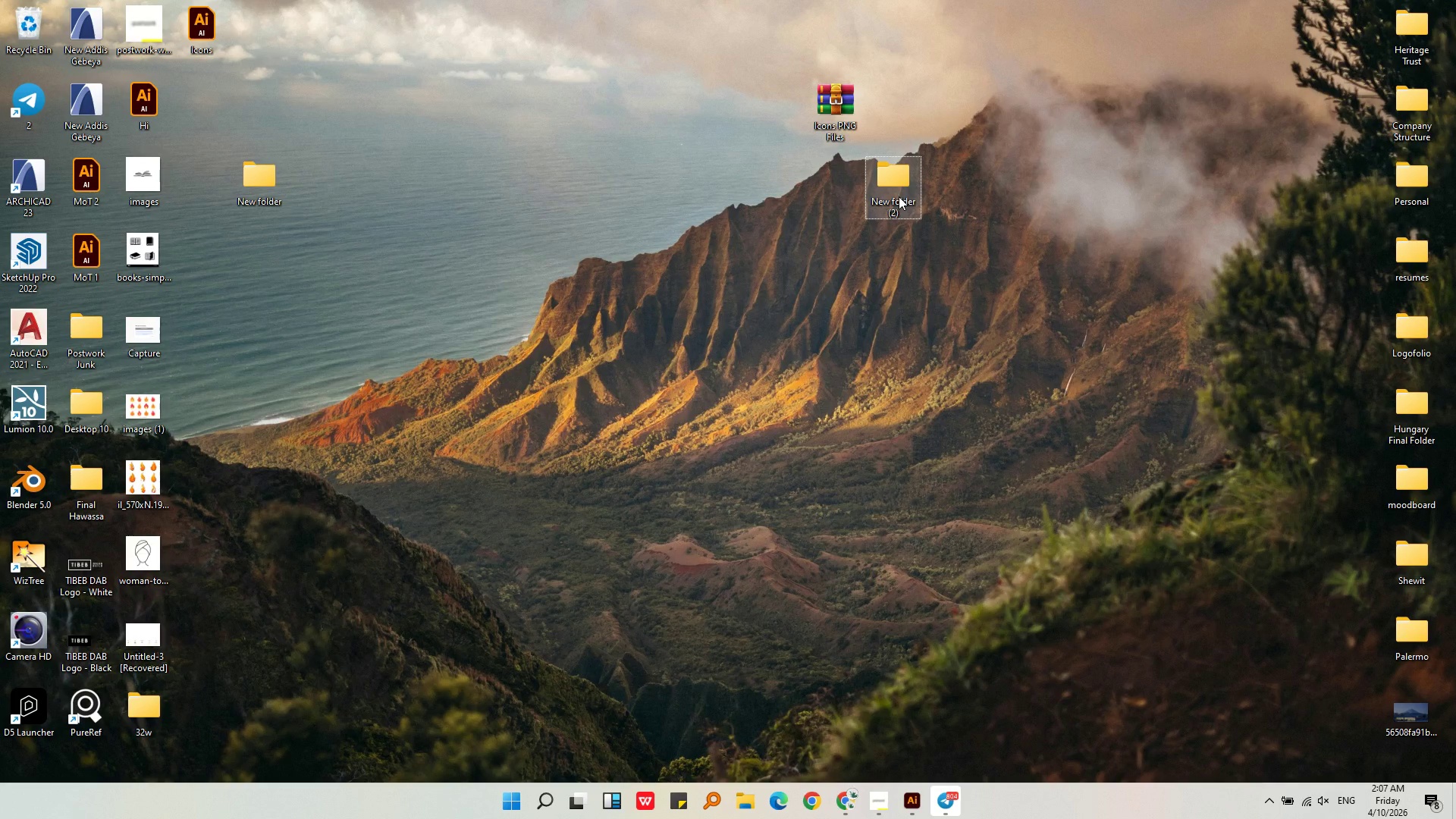 
right_click([899, 196])
 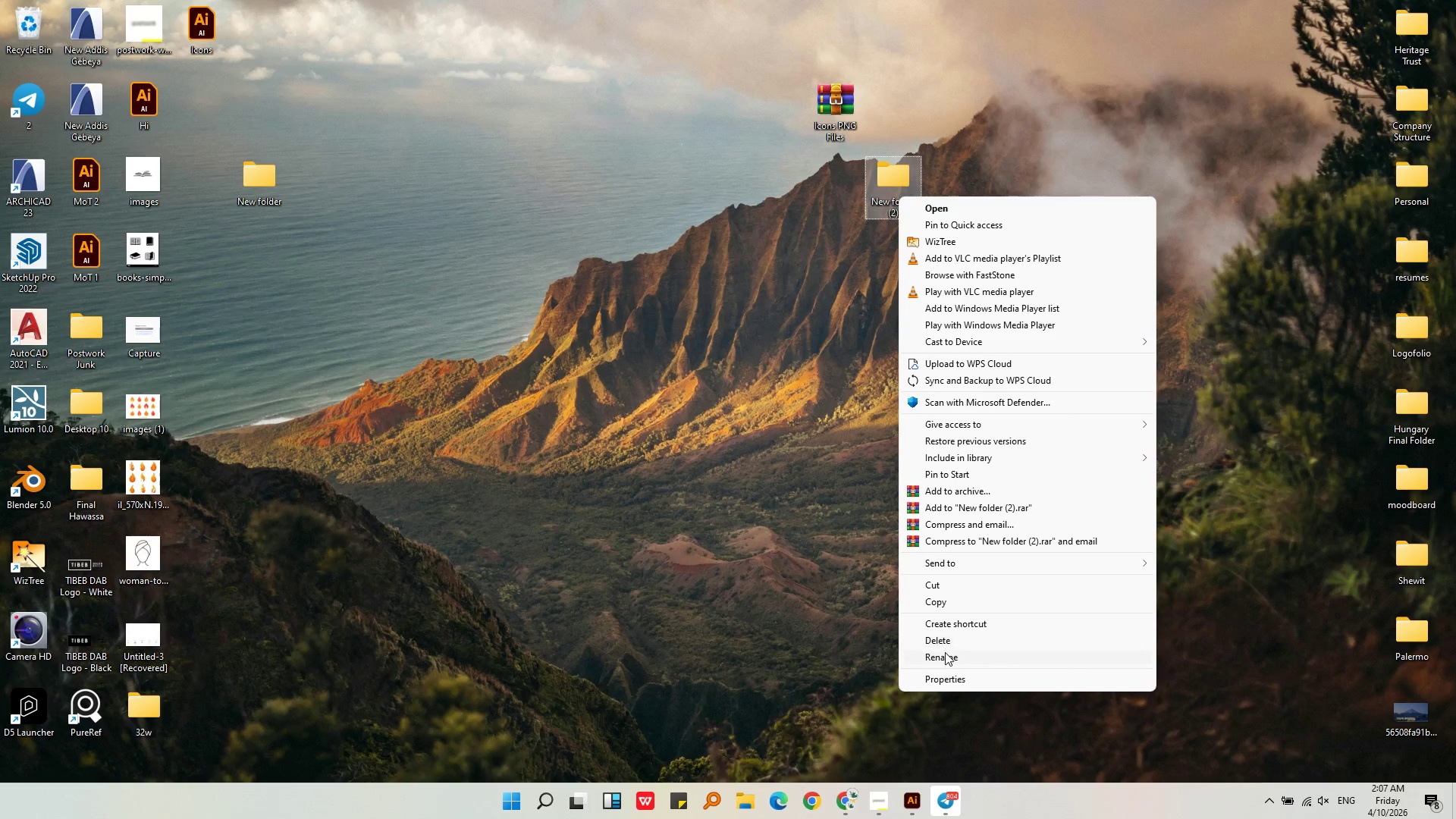 
left_click([945, 654])
 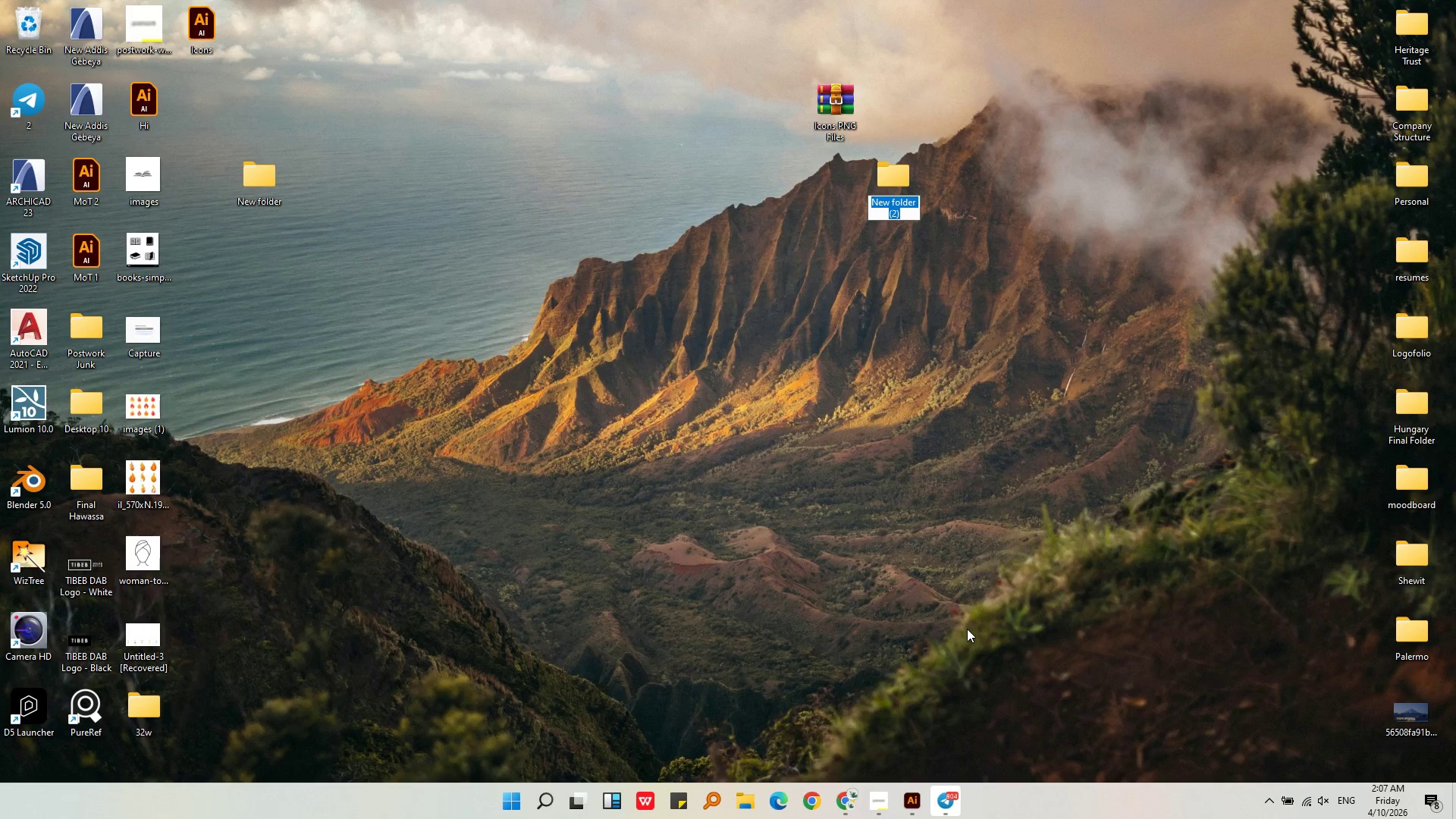 
type(pixrld)
 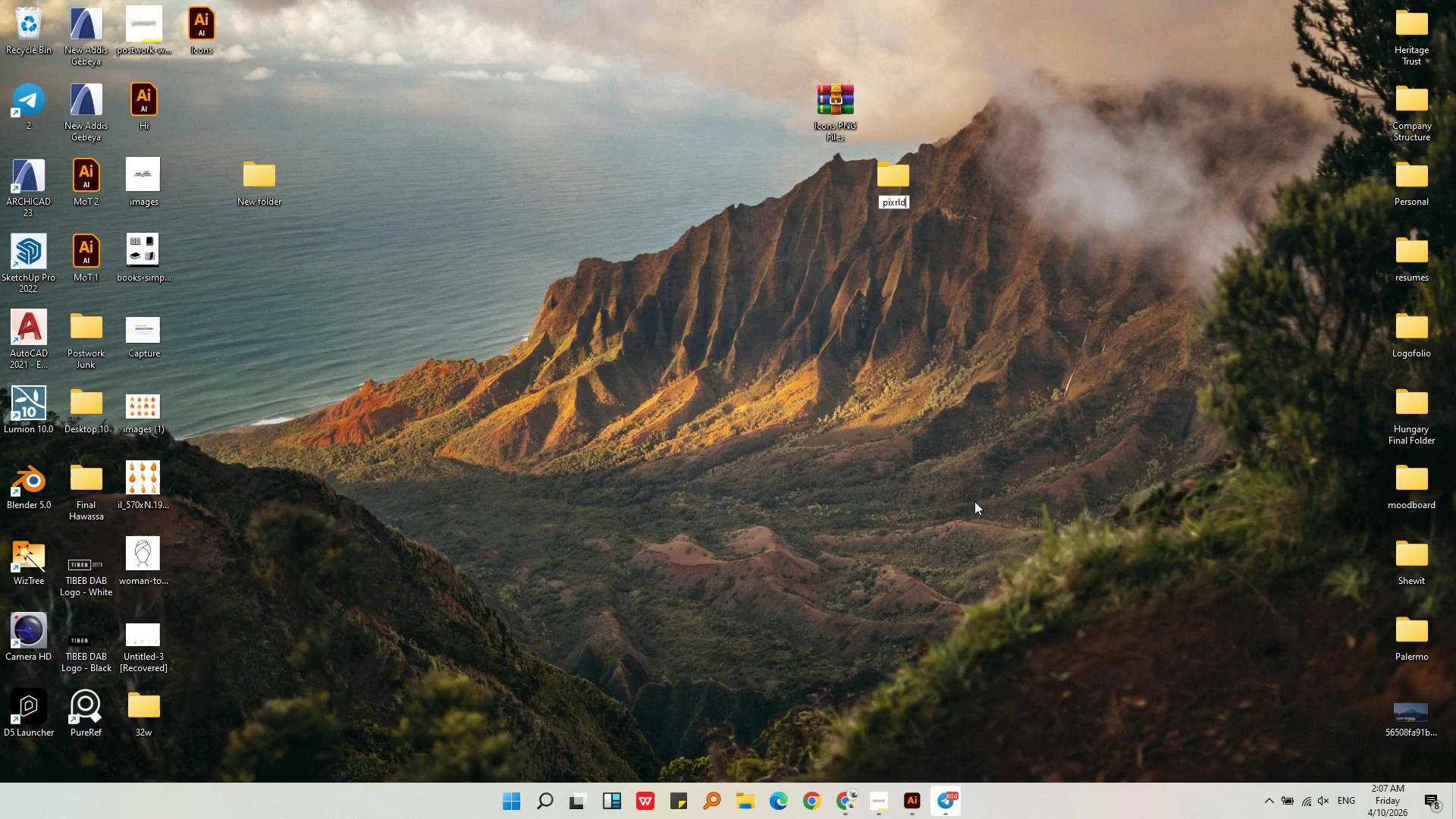 
key(Backspace)
key(Backspace)
key(Backspace)
type(els)
 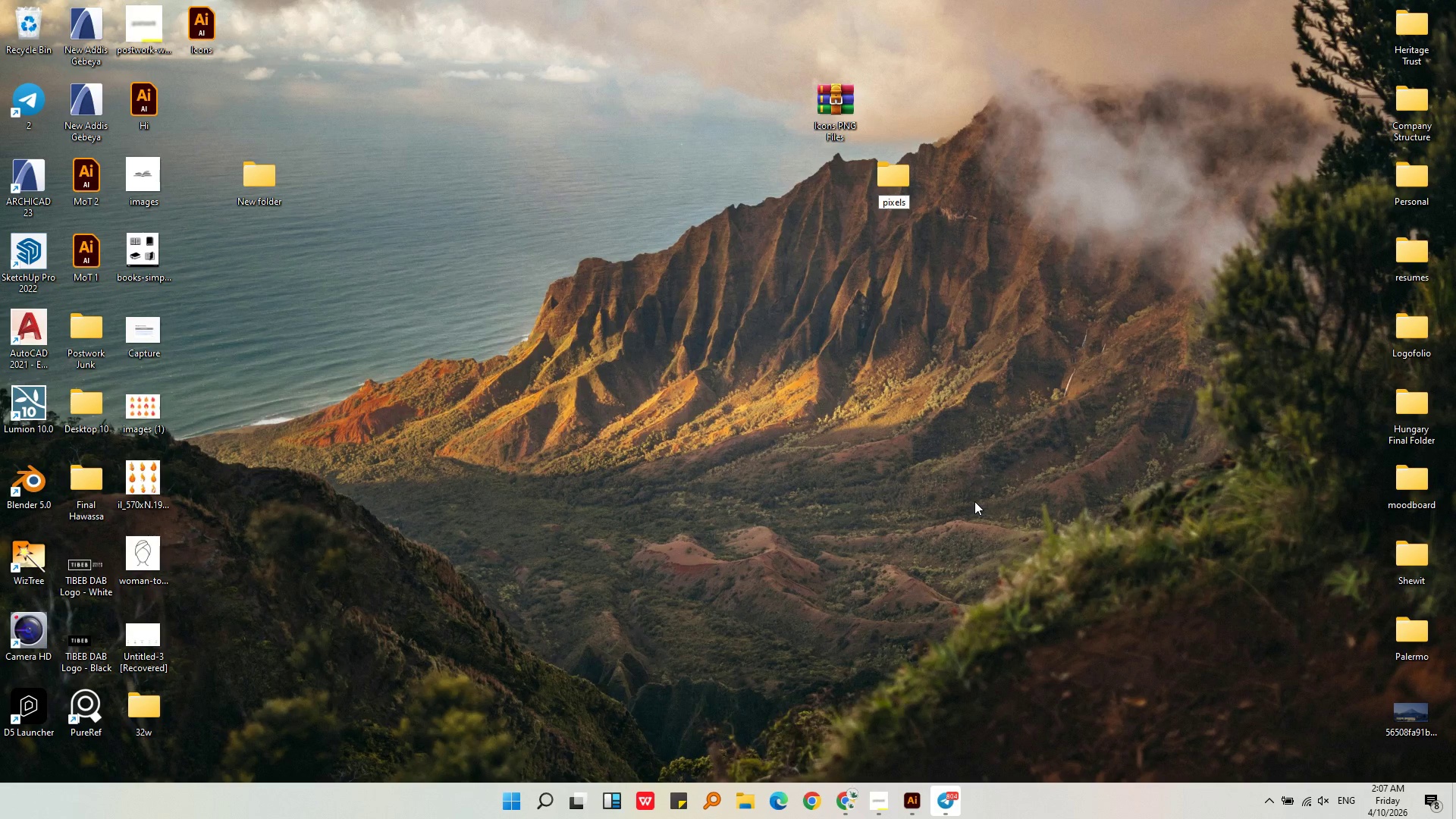 
left_click([974, 501])
 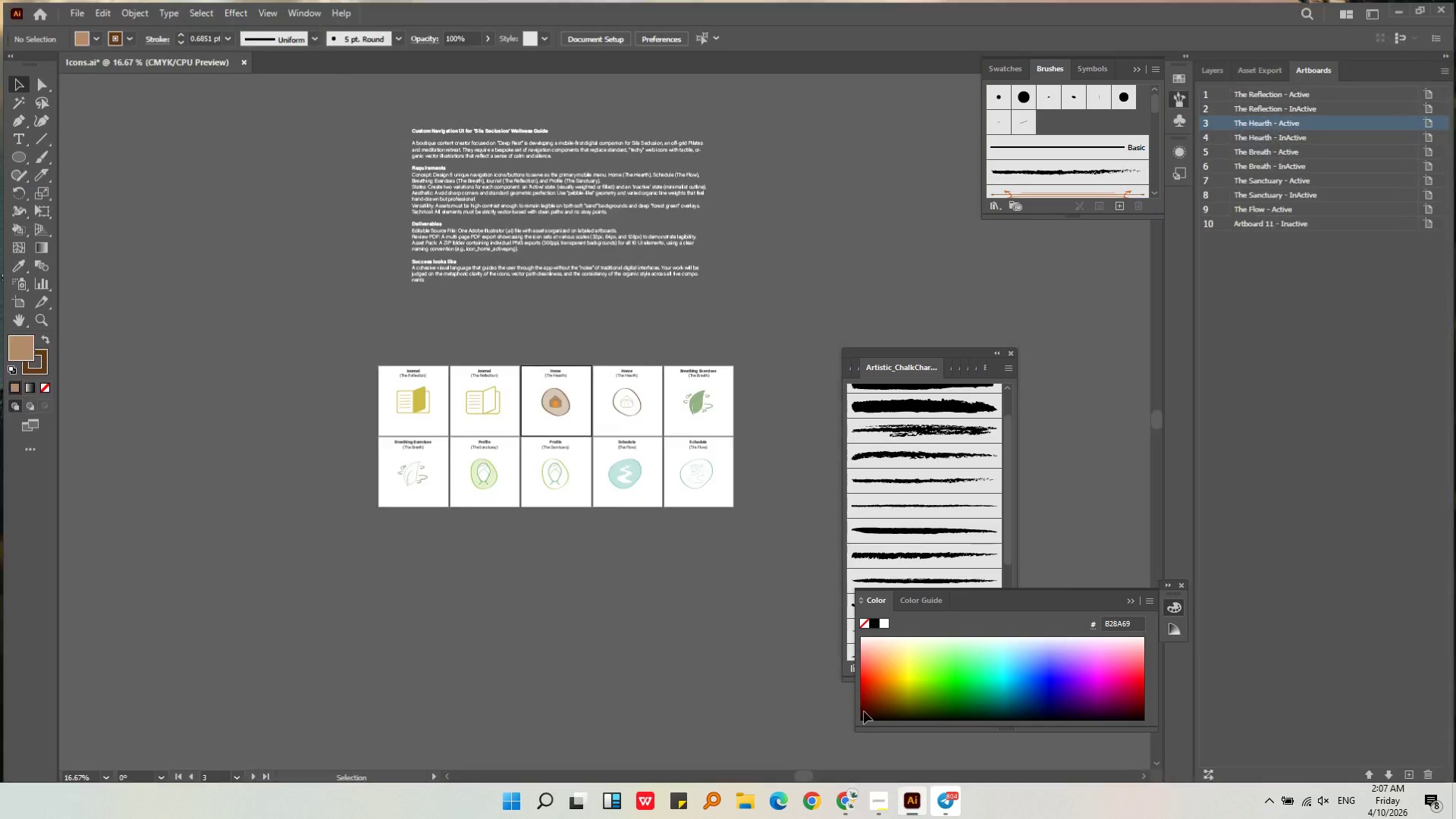 
left_click([725, 623])
 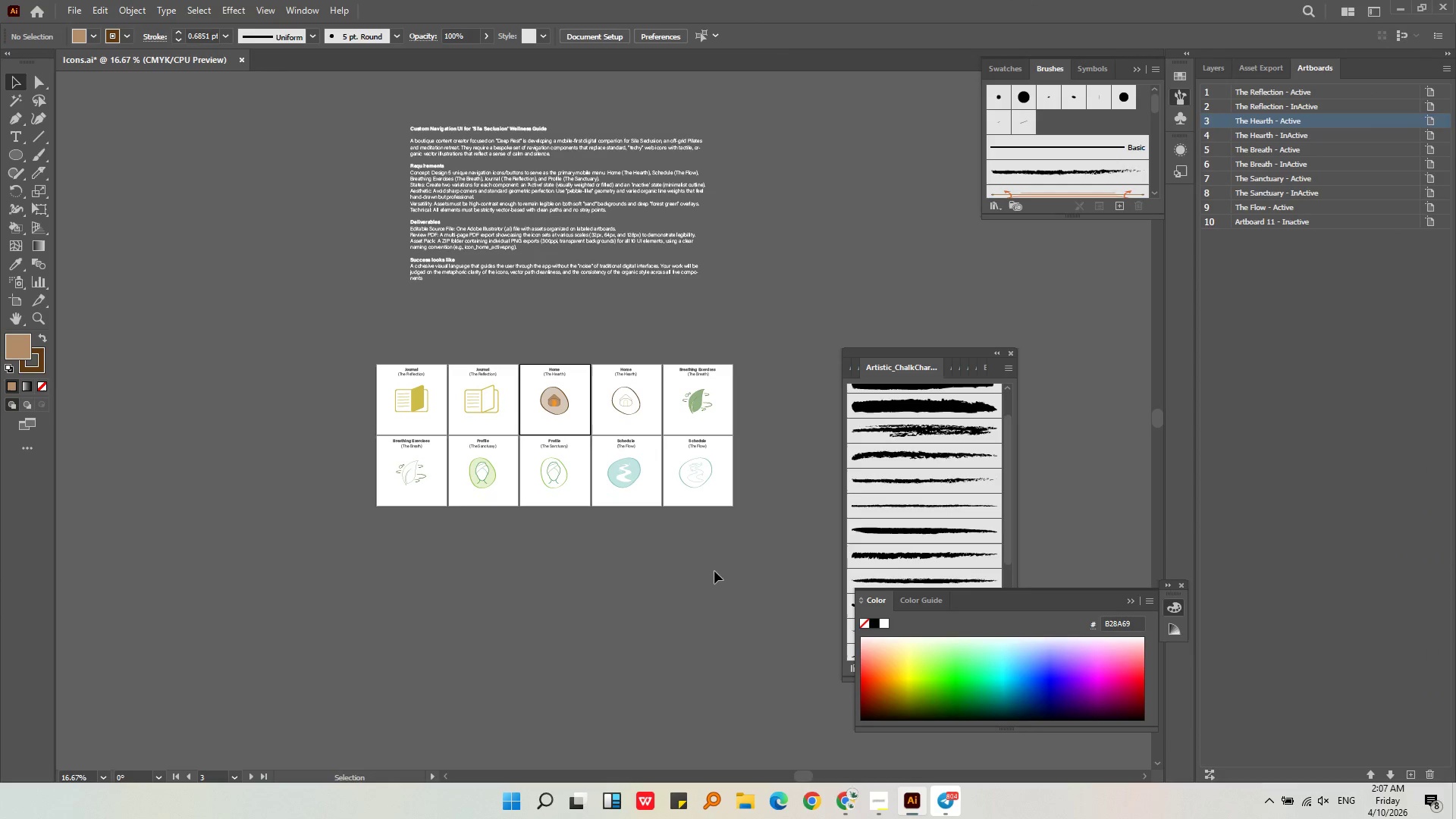 
hold_key(key=AltLeft, duration=0.48)
scroll: coordinate [717, 567], scroll_direction: up, amount: 1.0
 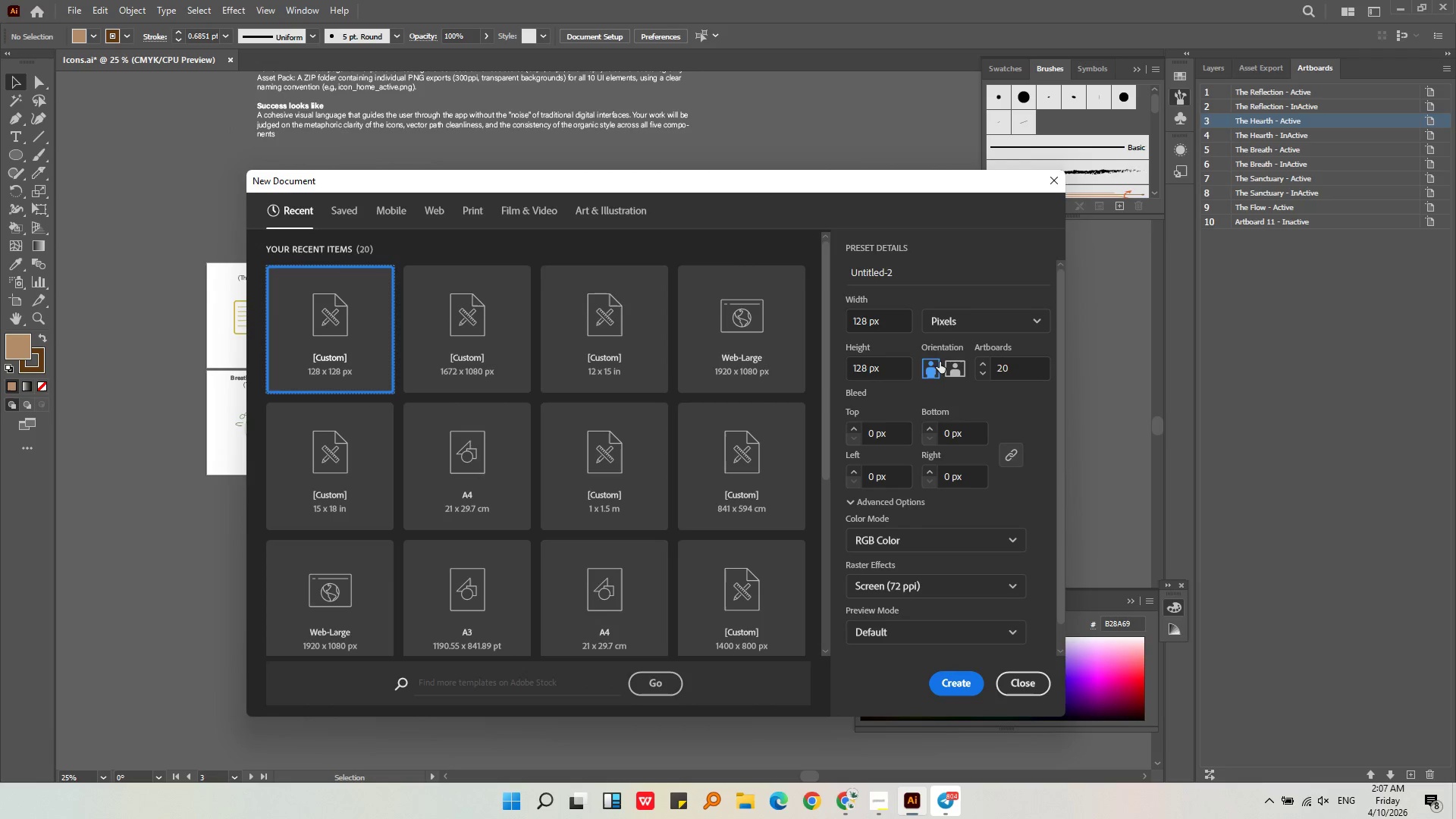 
left_click_drag(start_coordinate=[866, 328], to_coordinate=[841, 327])
 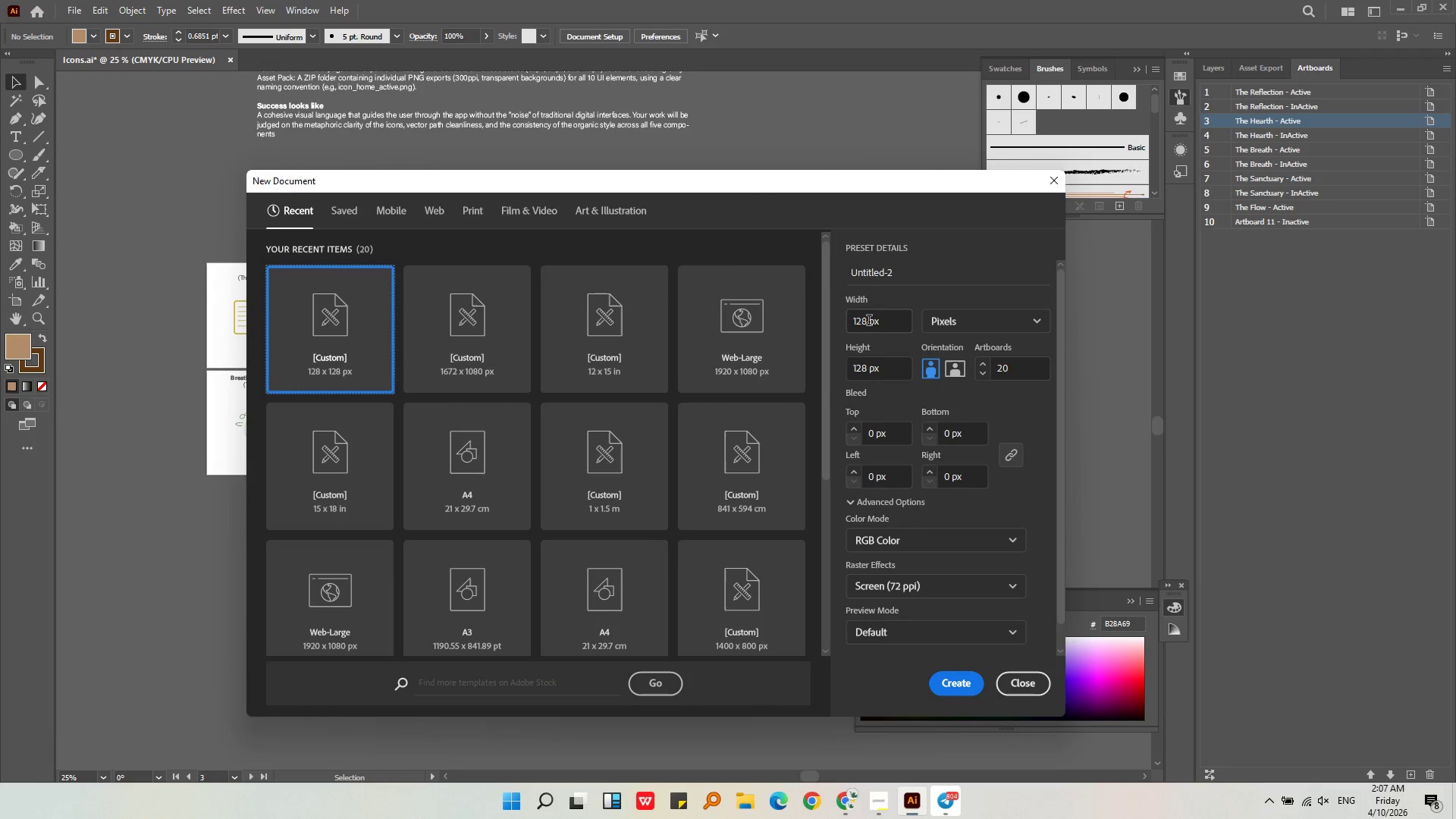 
left_click_drag(start_coordinate=[867, 322], to_coordinate=[830, 322])
 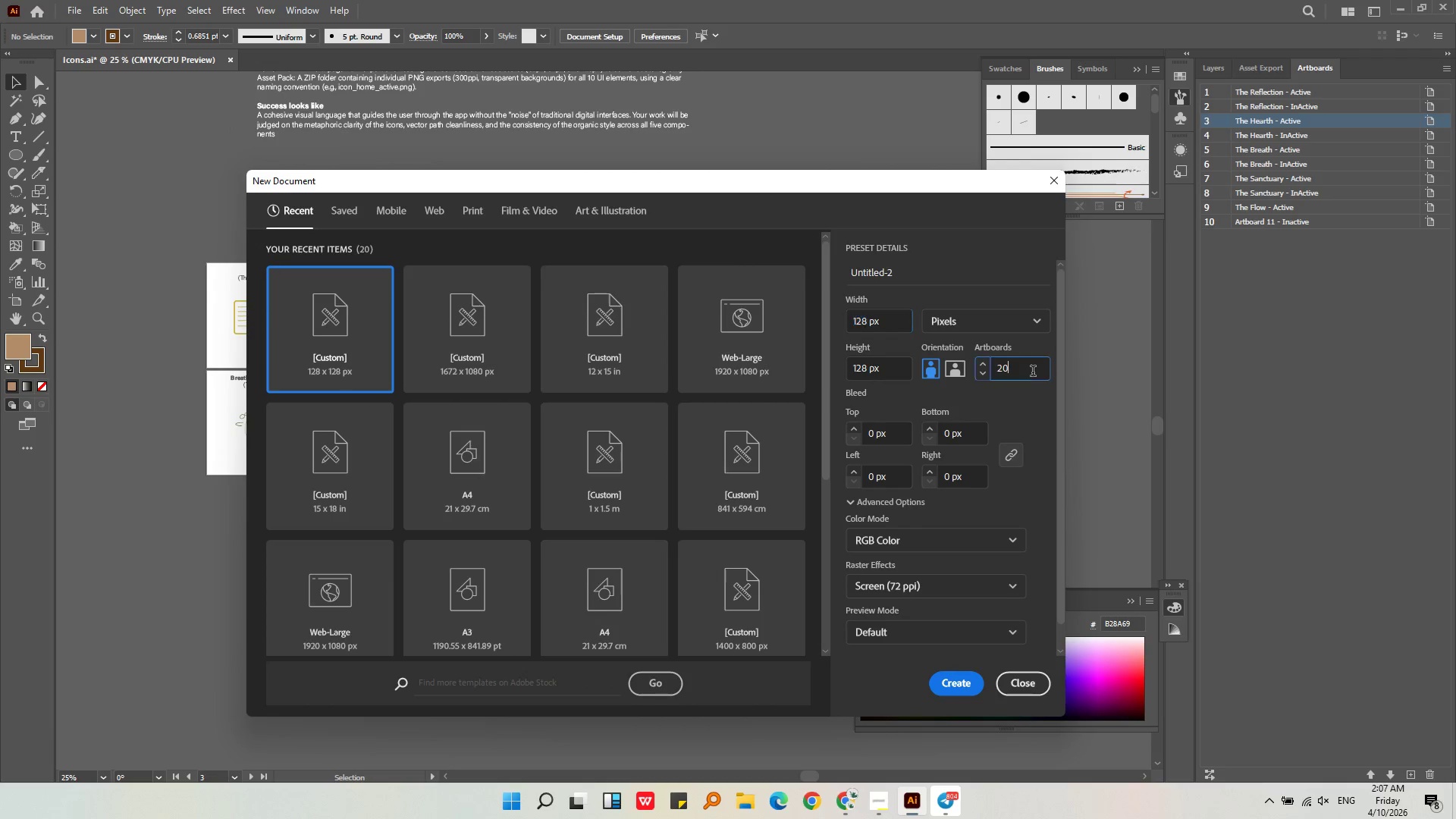 
left_click_drag(start_coordinate=[1029, 372], to_coordinate=[948, 362])
 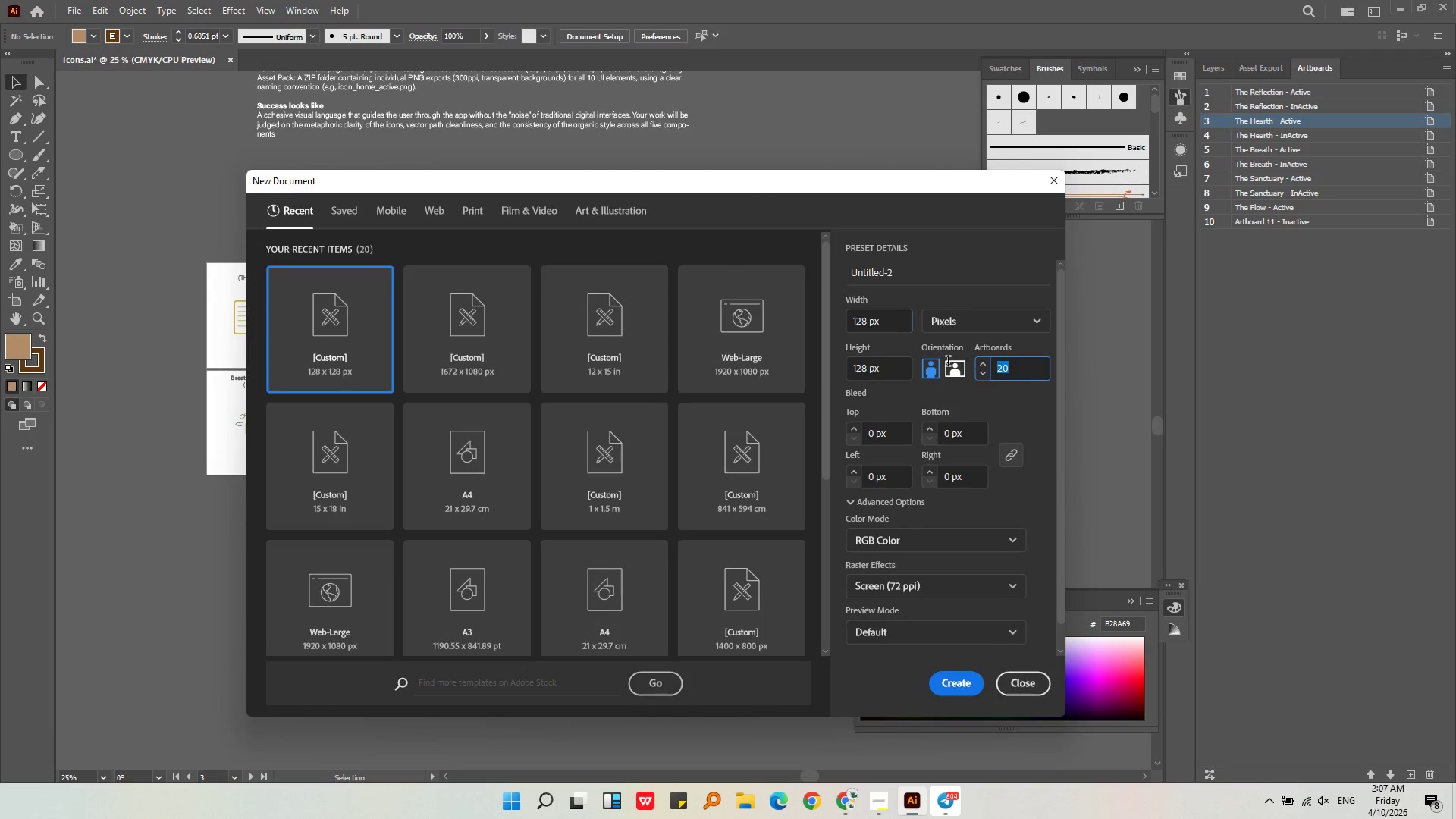 
key(Numpad1)
 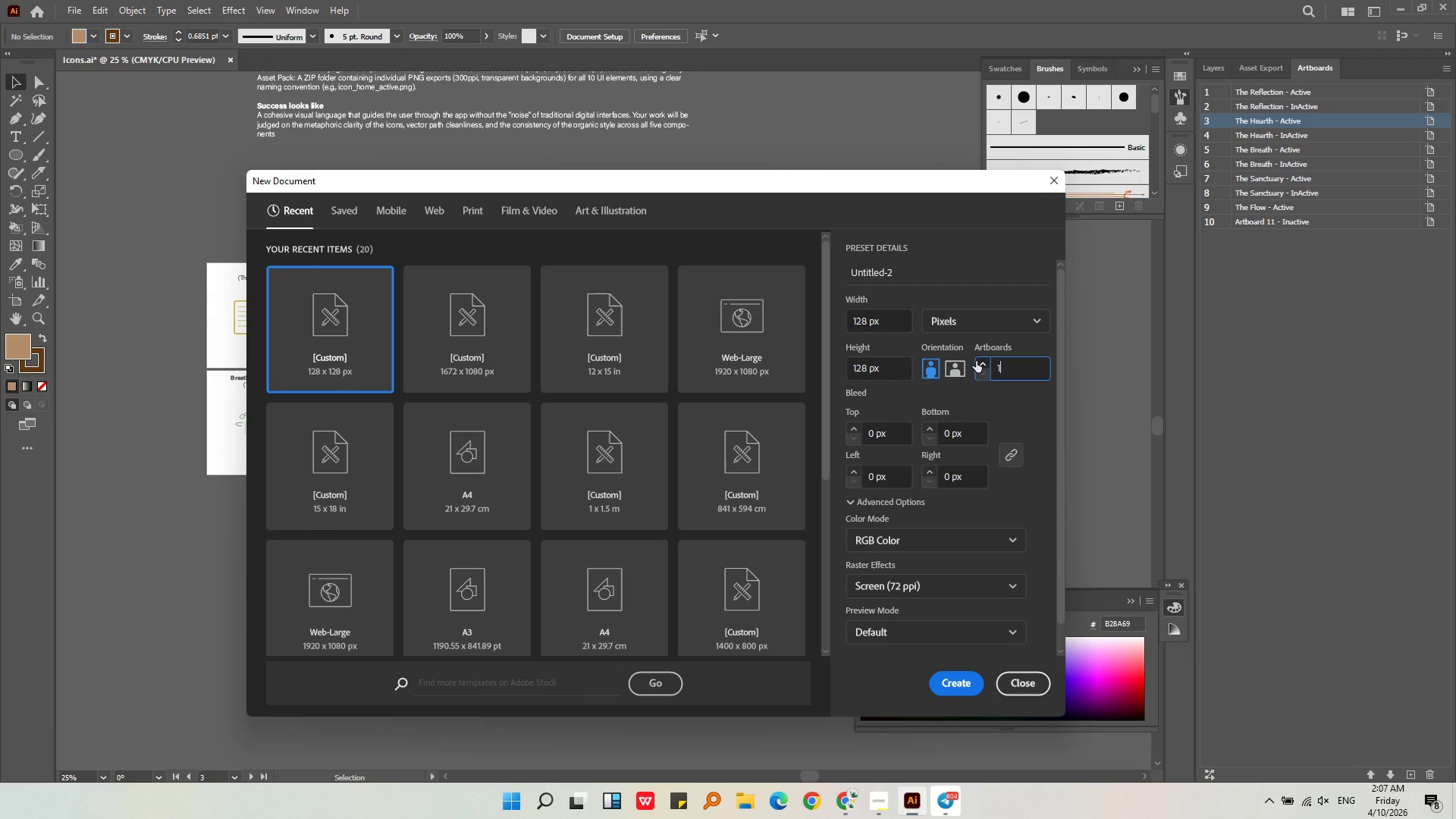 
wait(19.03)
 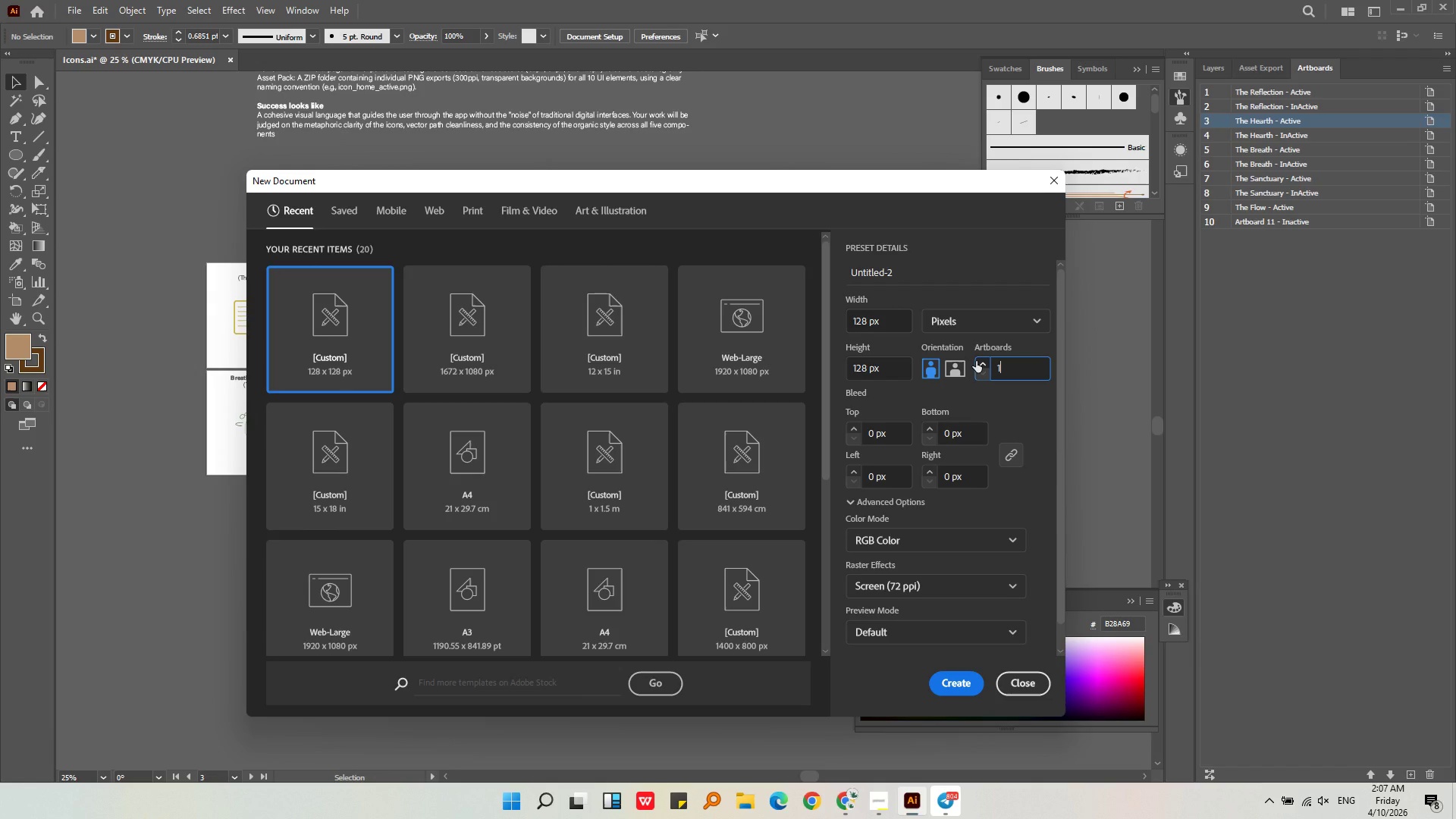 
left_click([1004, 367])
 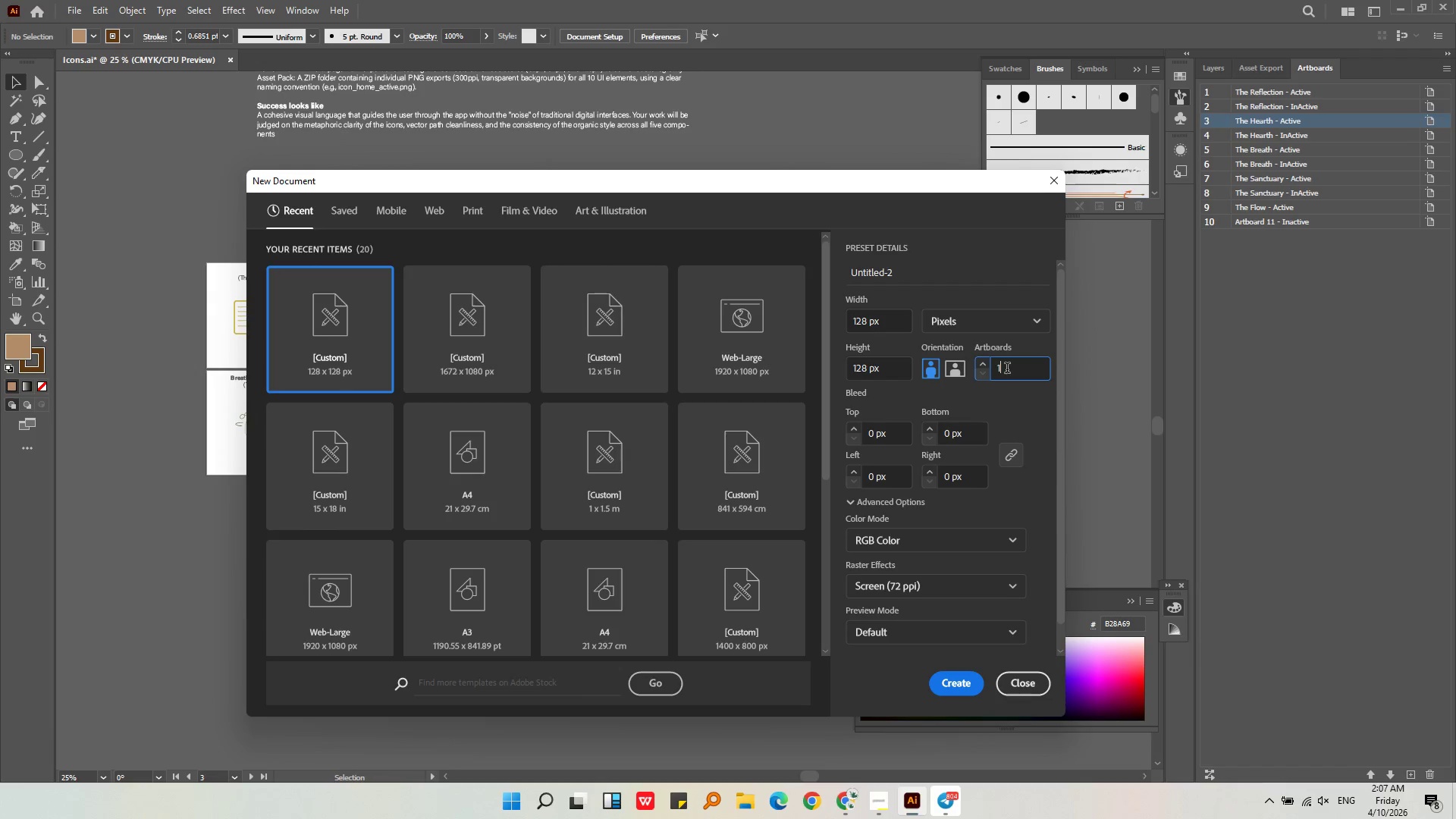 
left_click_drag(start_coordinate=[1007, 369], to_coordinate=[993, 368])
 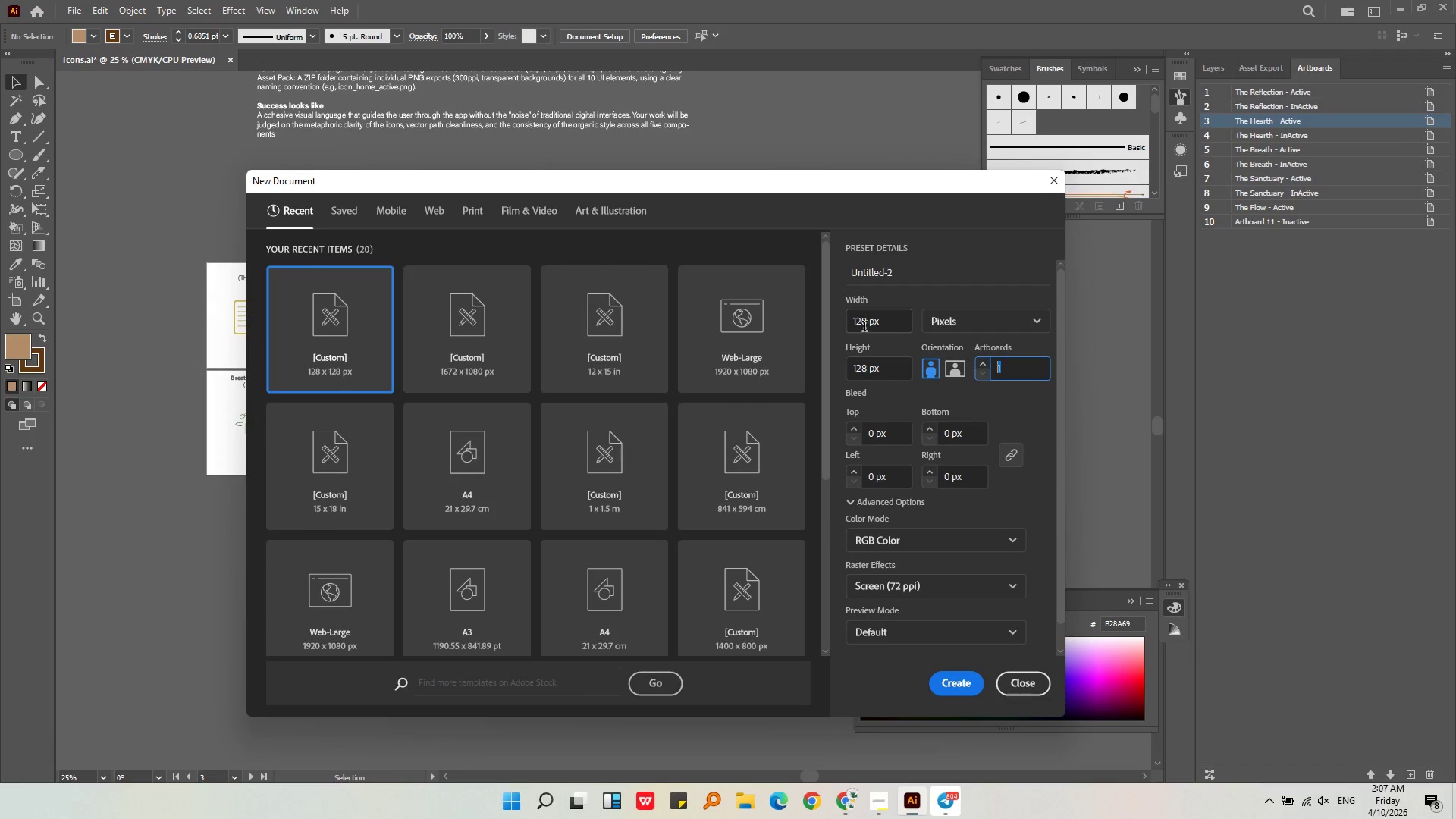 
left_click_drag(start_coordinate=[866, 324], to_coordinate=[807, 328])
 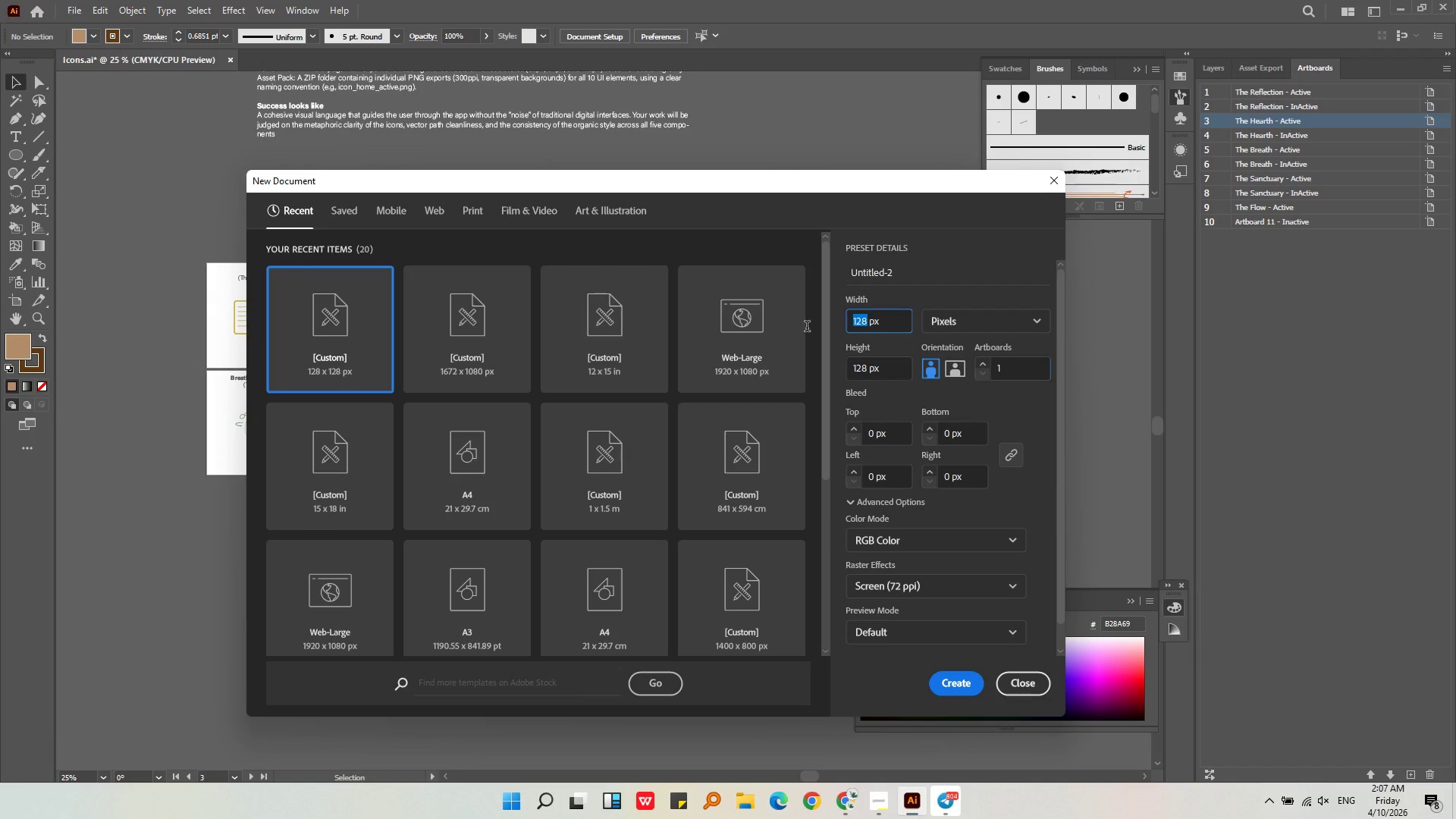 
key(Numpad3)
 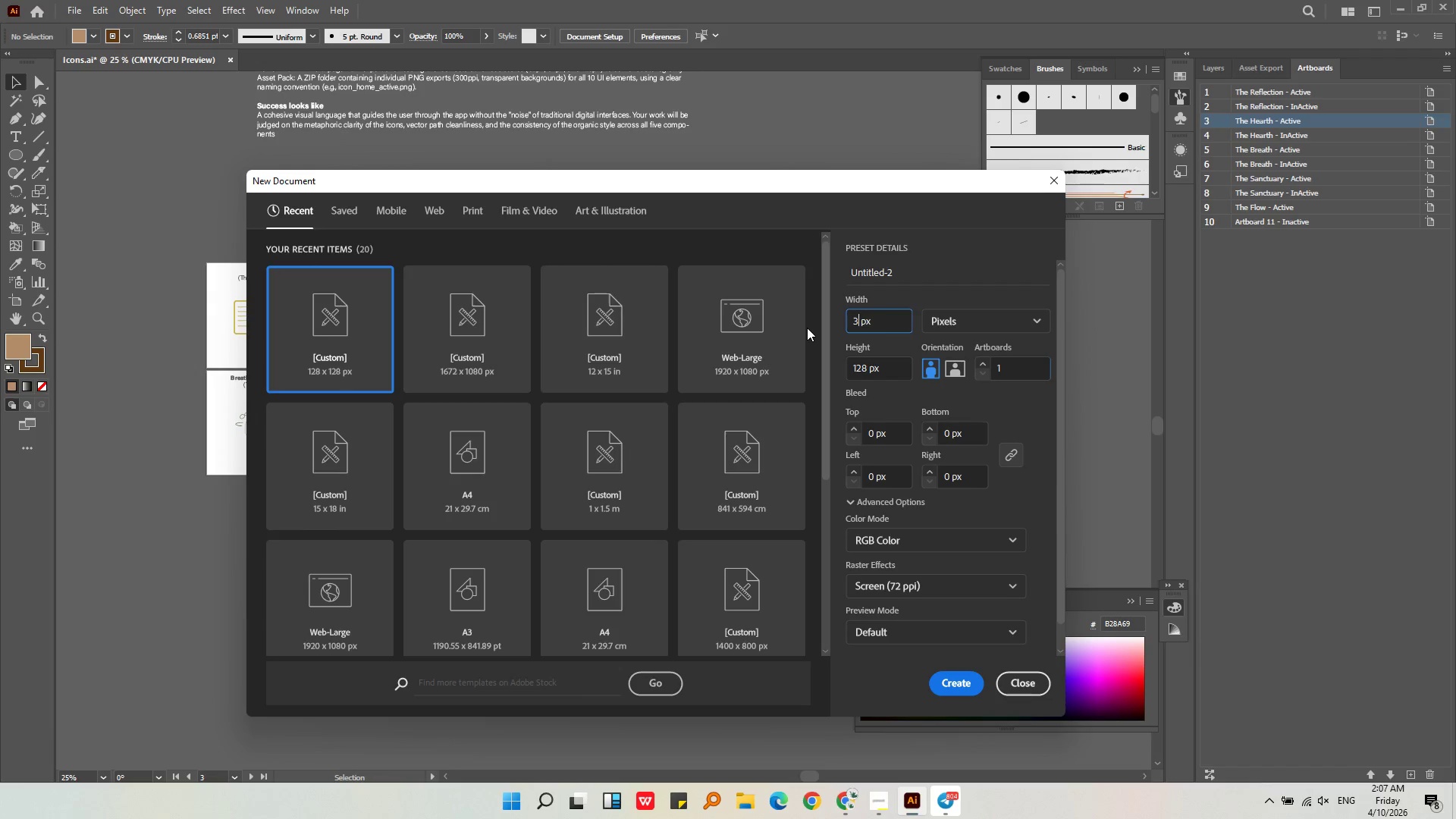 
key(Numpad2)
 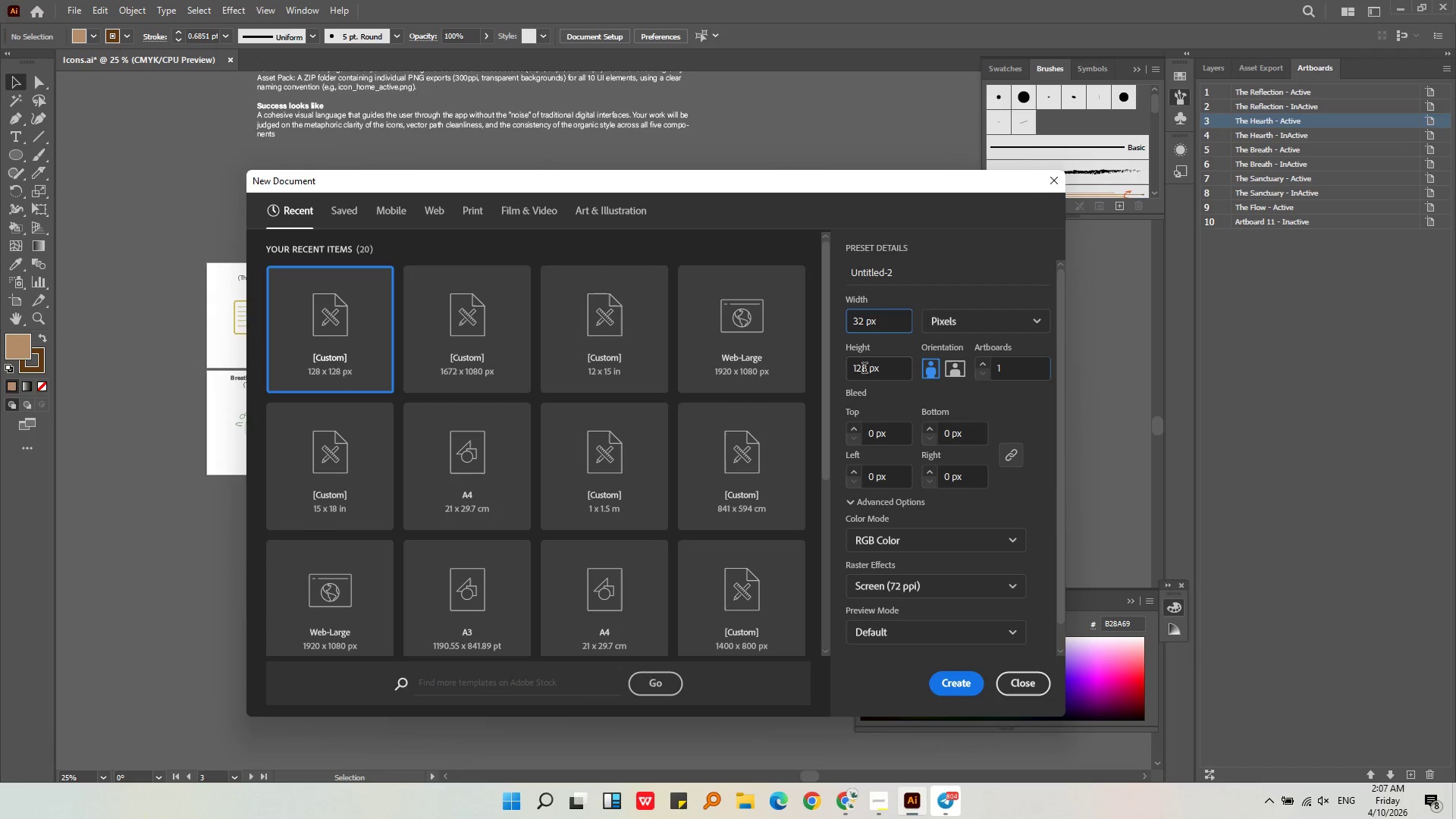 
left_click_drag(start_coordinate=[868, 369], to_coordinate=[828, 369])
 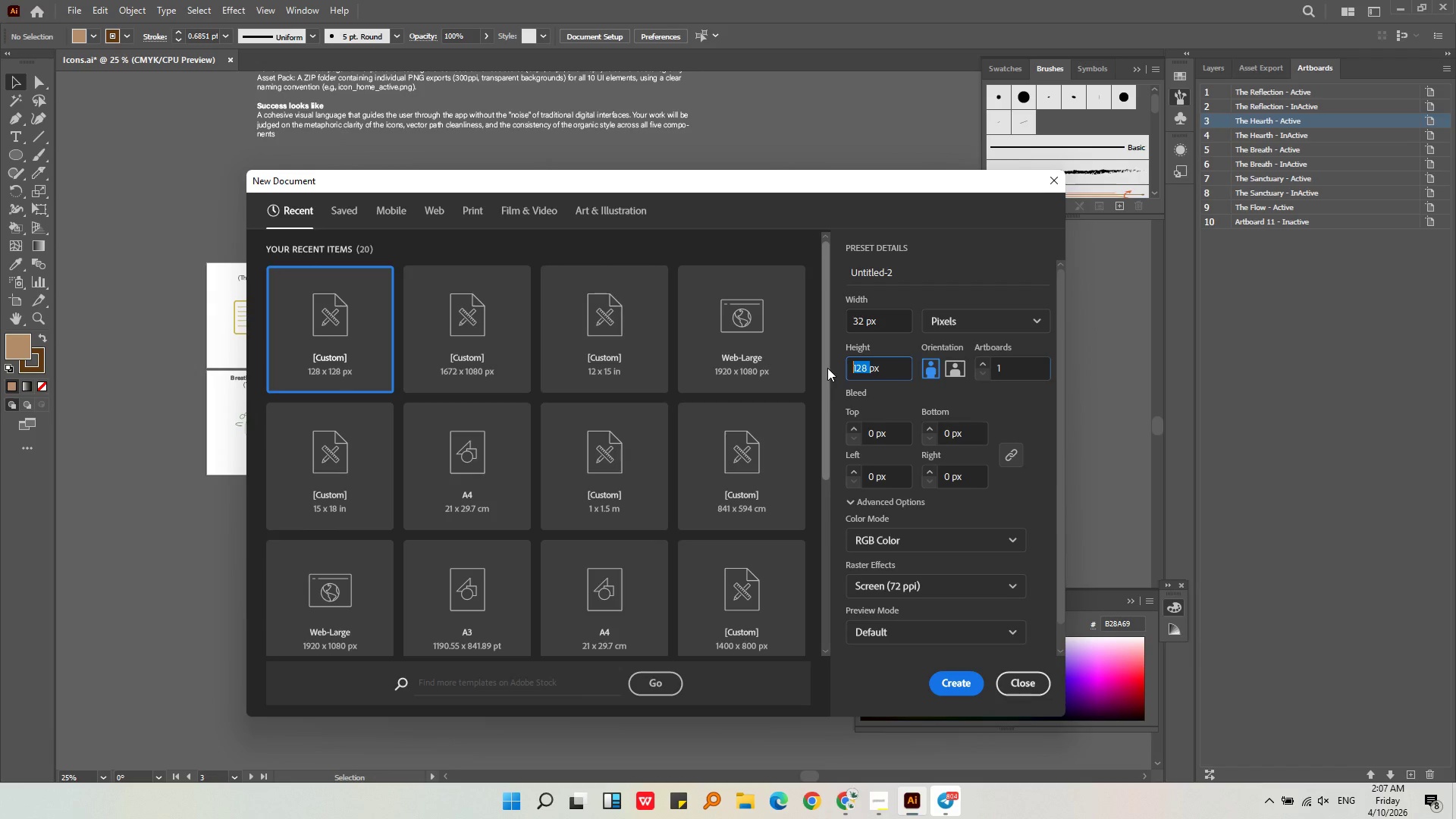 
key(Numpad3)
 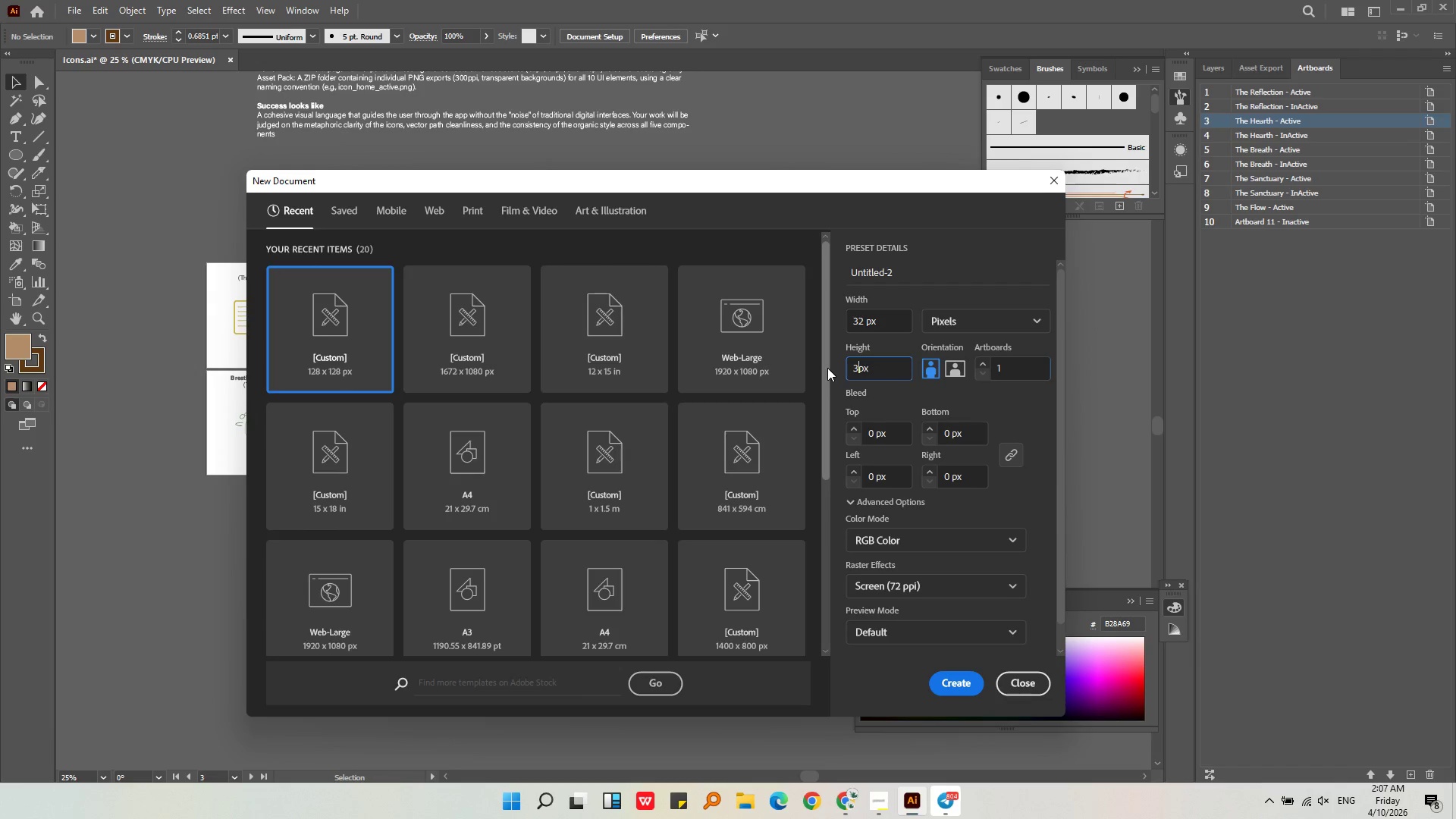 
key(Numpad2)
 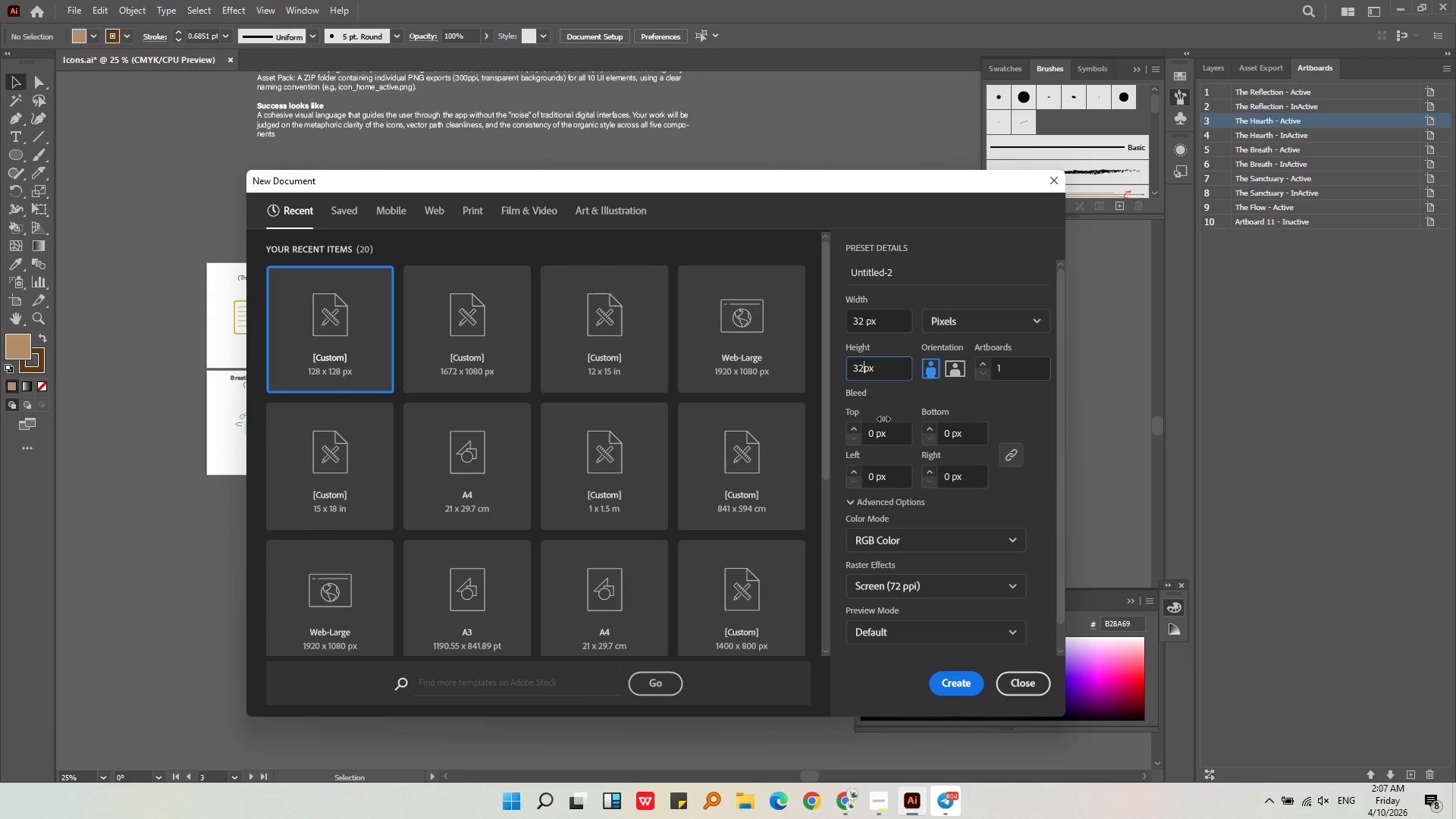 
key(NumpadEnter)
 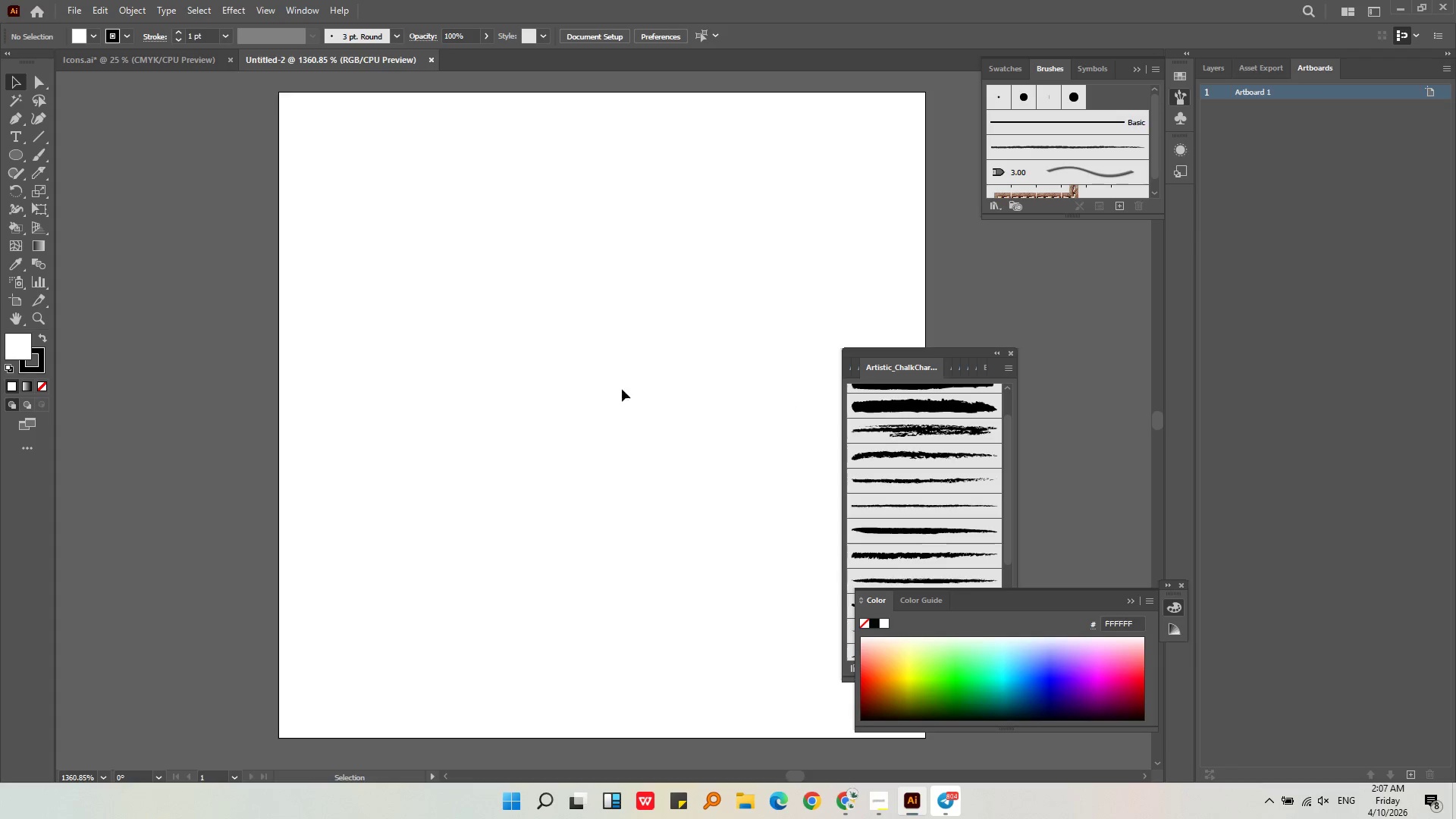 
key(Alt+AltLeft)
 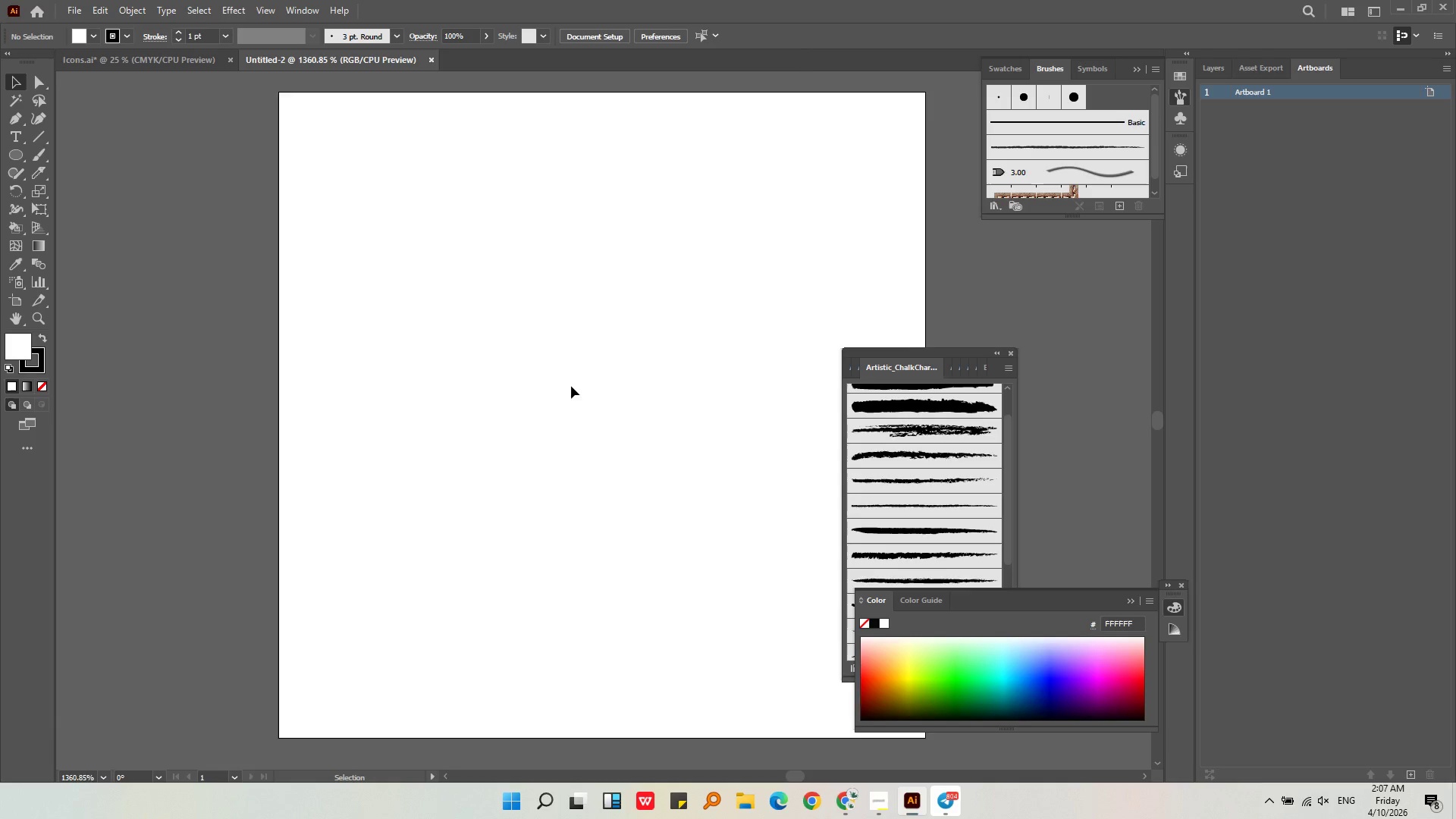 
scroll: coordinate [571, 386], scroll_direction: down, amount: 1.0
 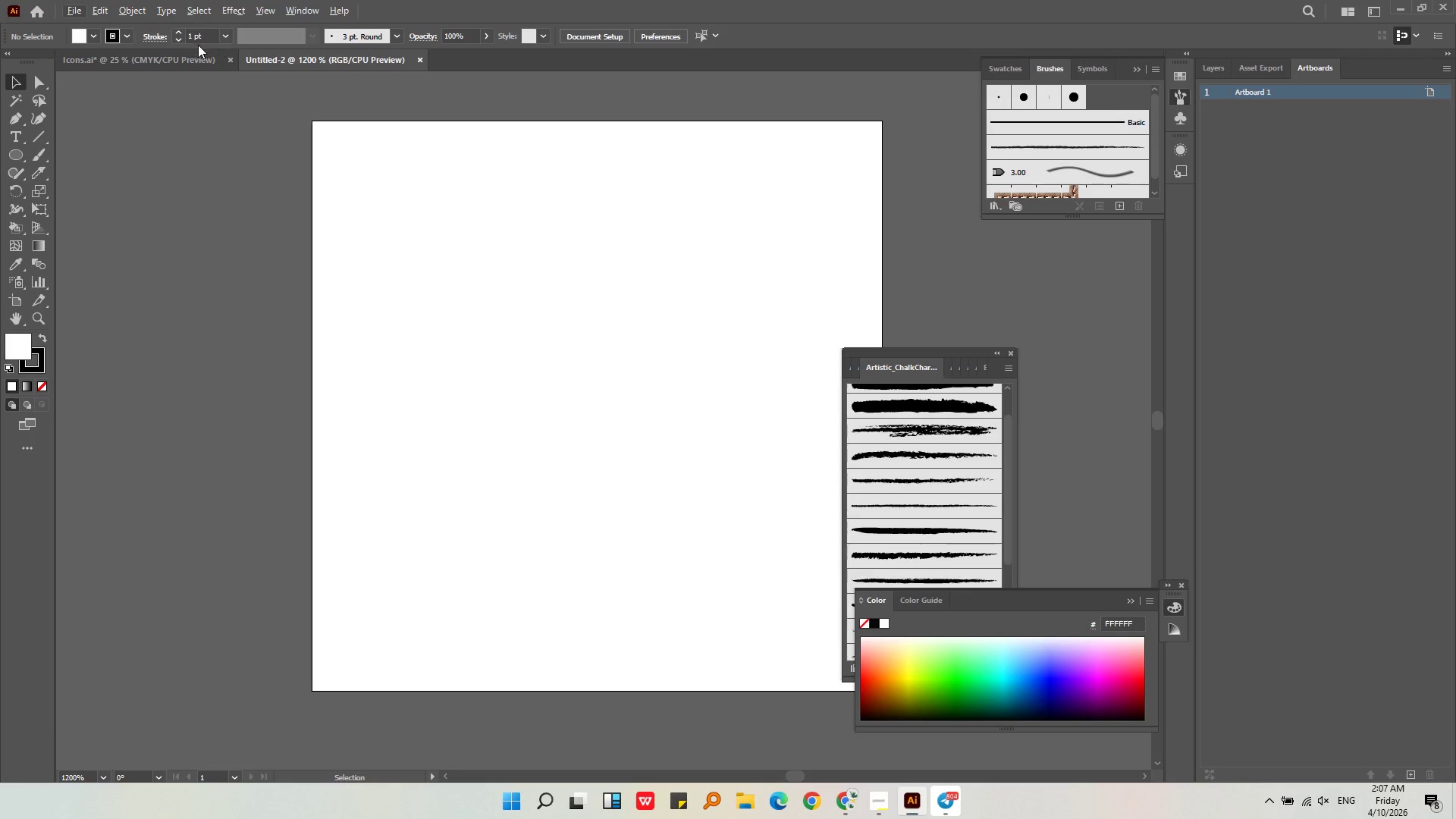 
left_click([196, 60])
 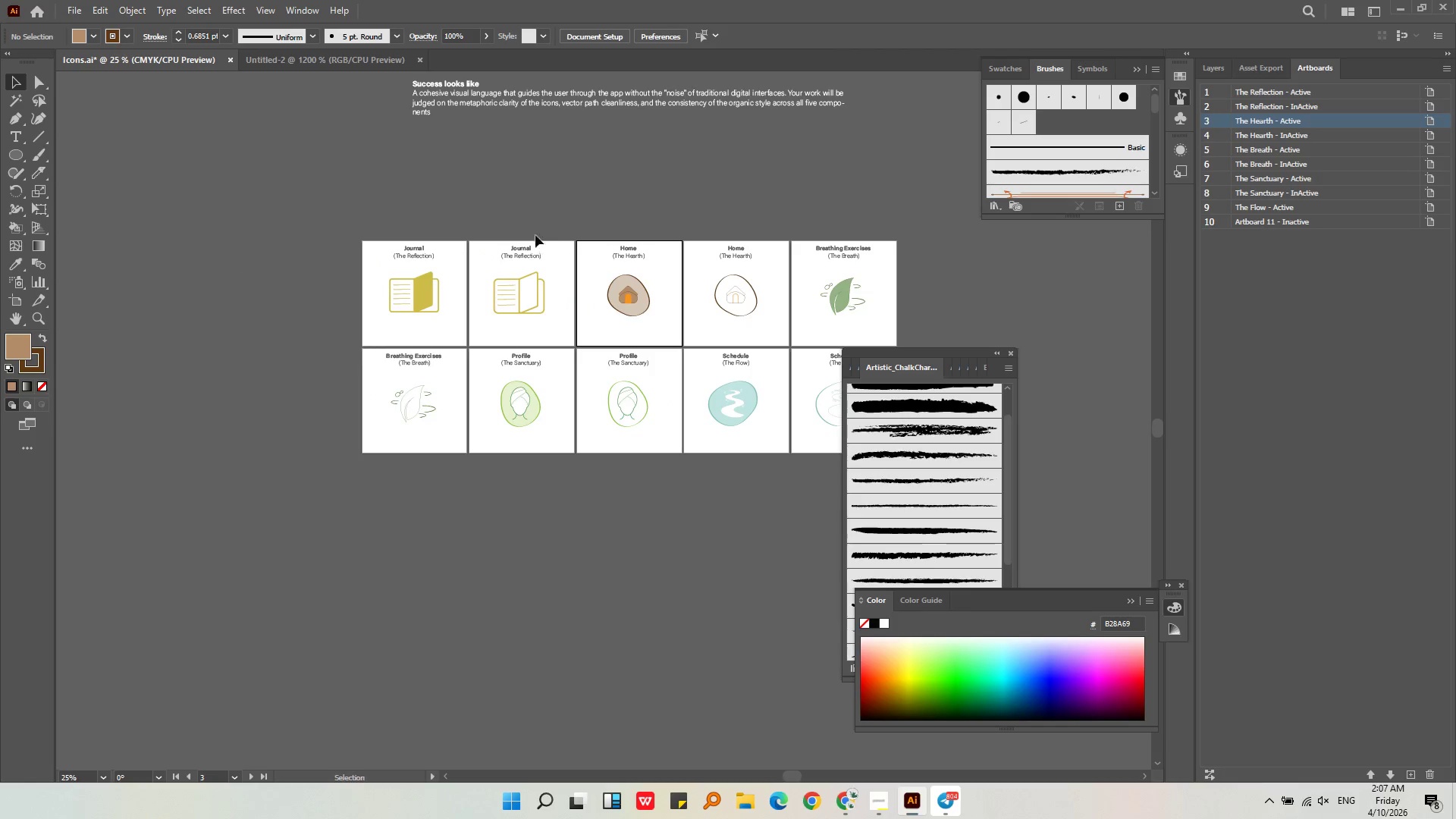 
key(Alt+AltLeft)
 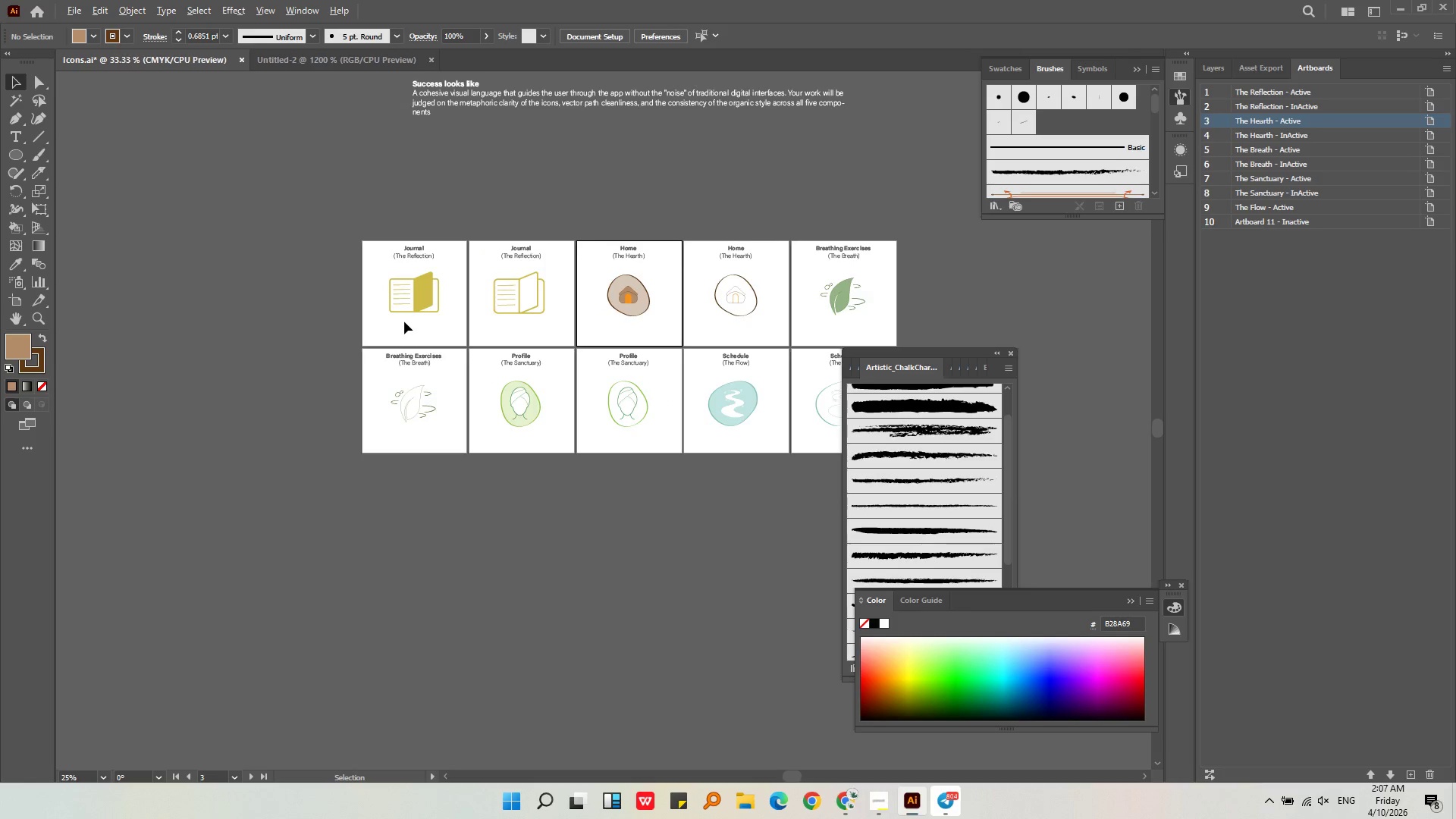 
left_click([487, 319])
 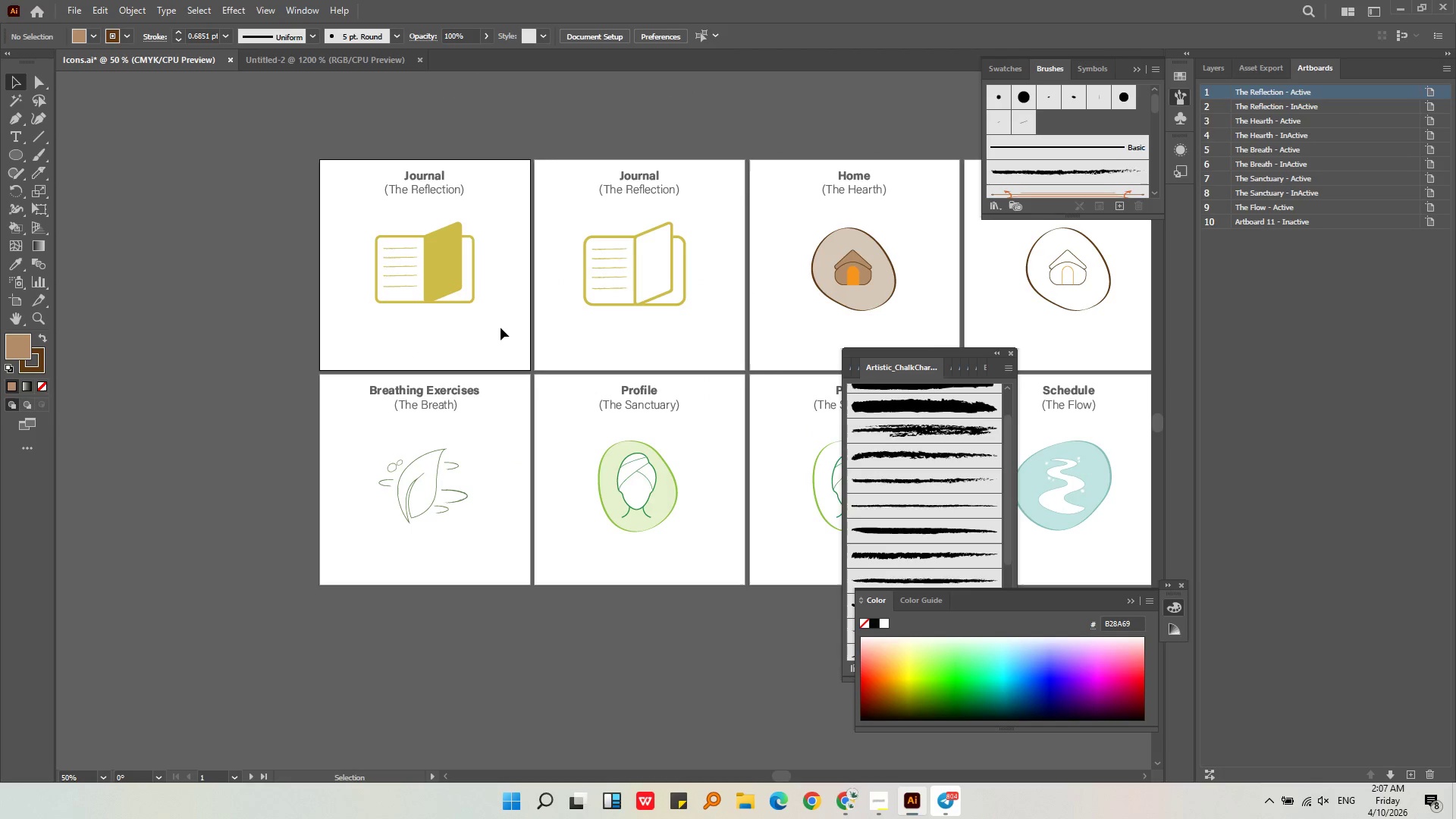 
scroll: coordinate [404, 321], scroll_direction: up, amount: 2.0
 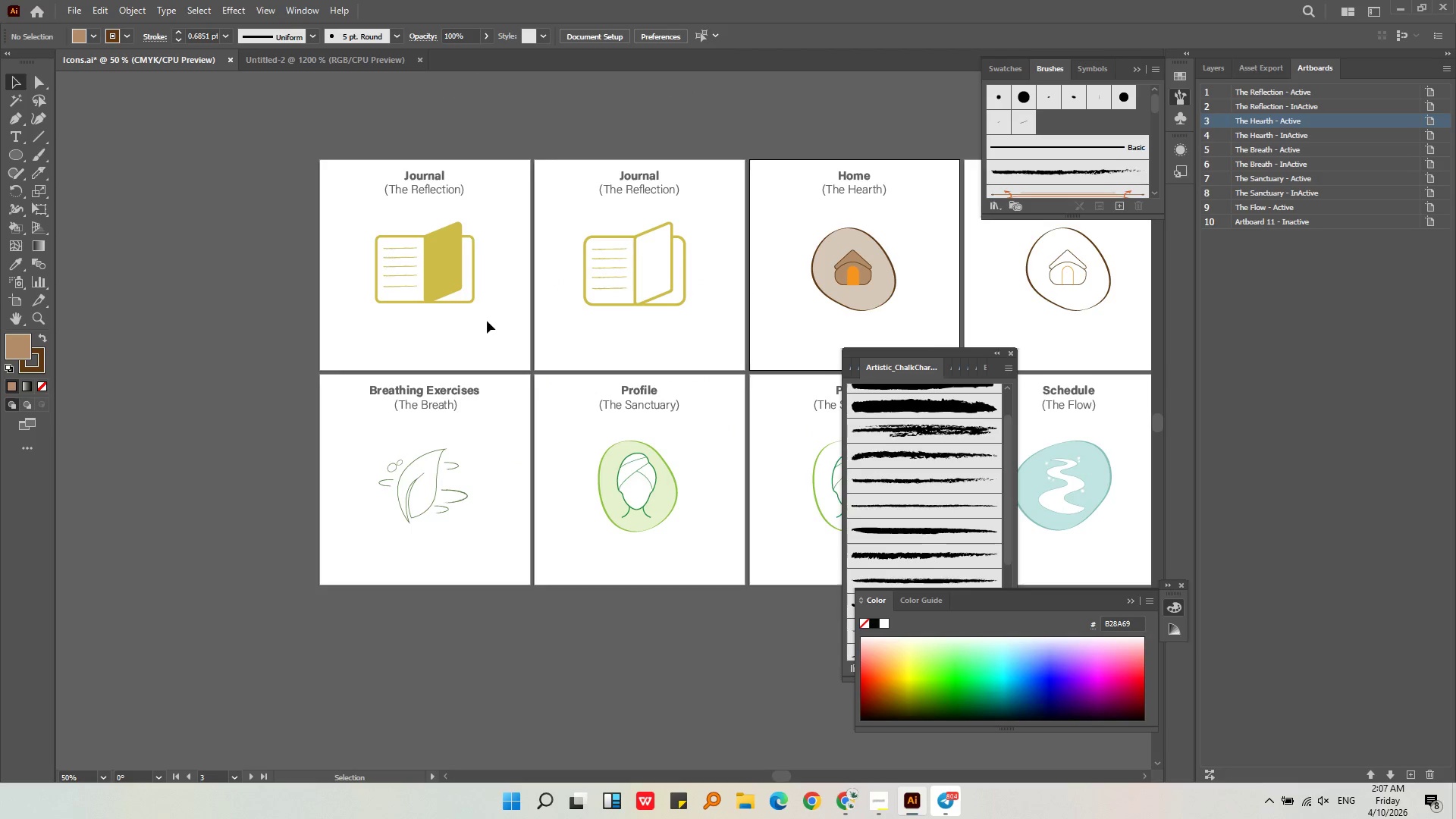 
left_click_drag(start_coordinate=[497, 329], to_coordinate=[337, 245])
 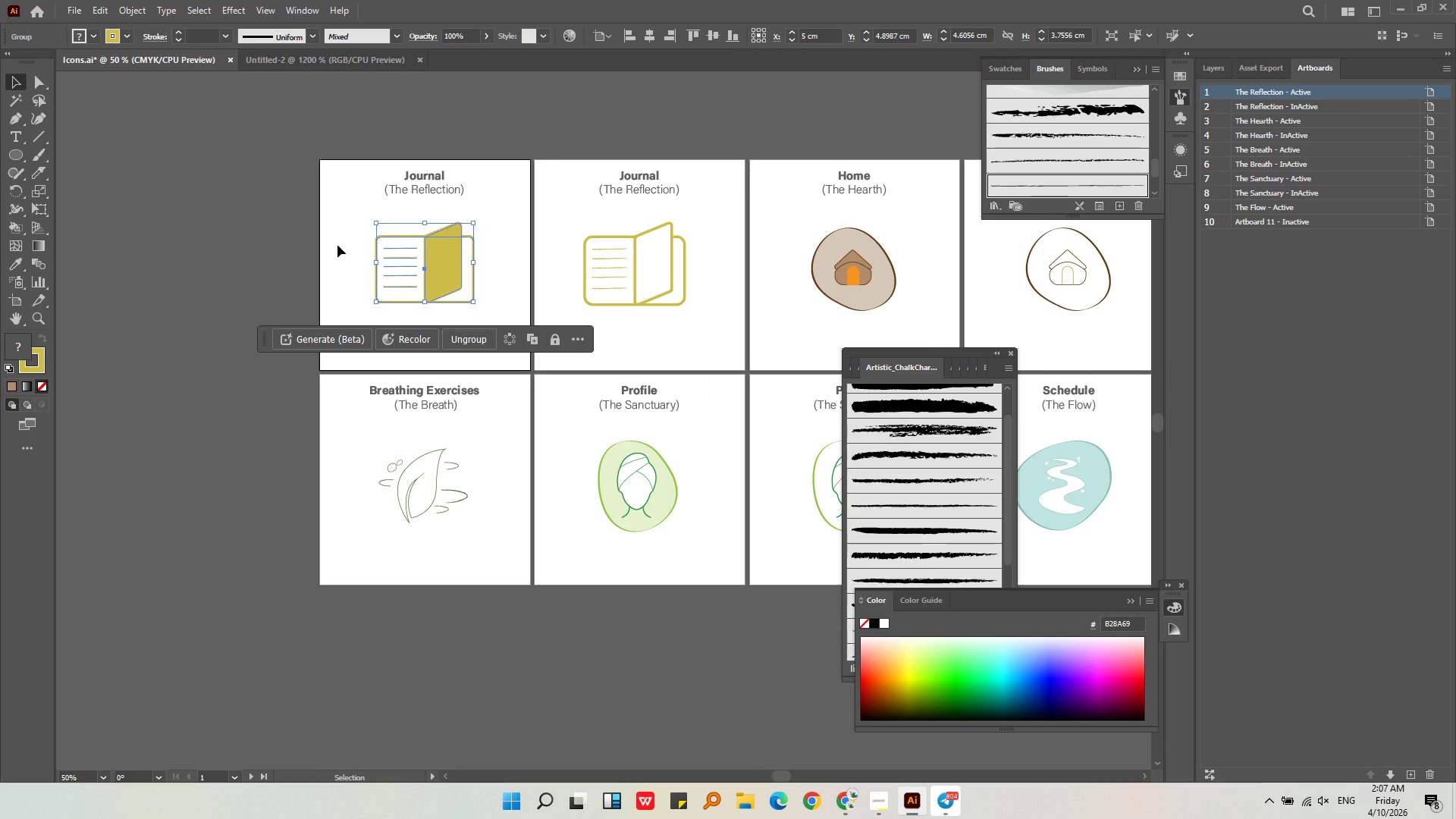 
key(Control+C)